 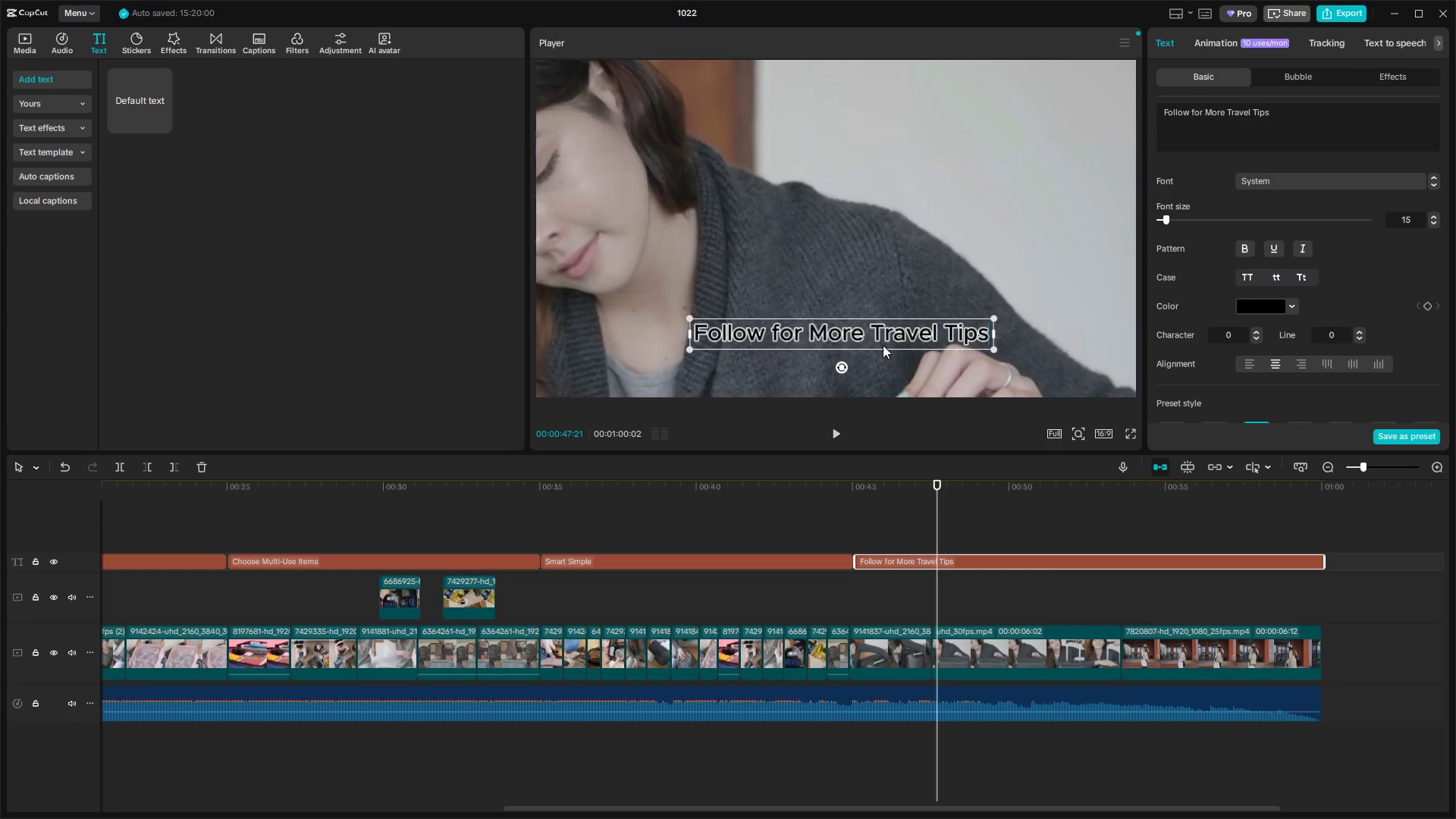 
key(Enter)
 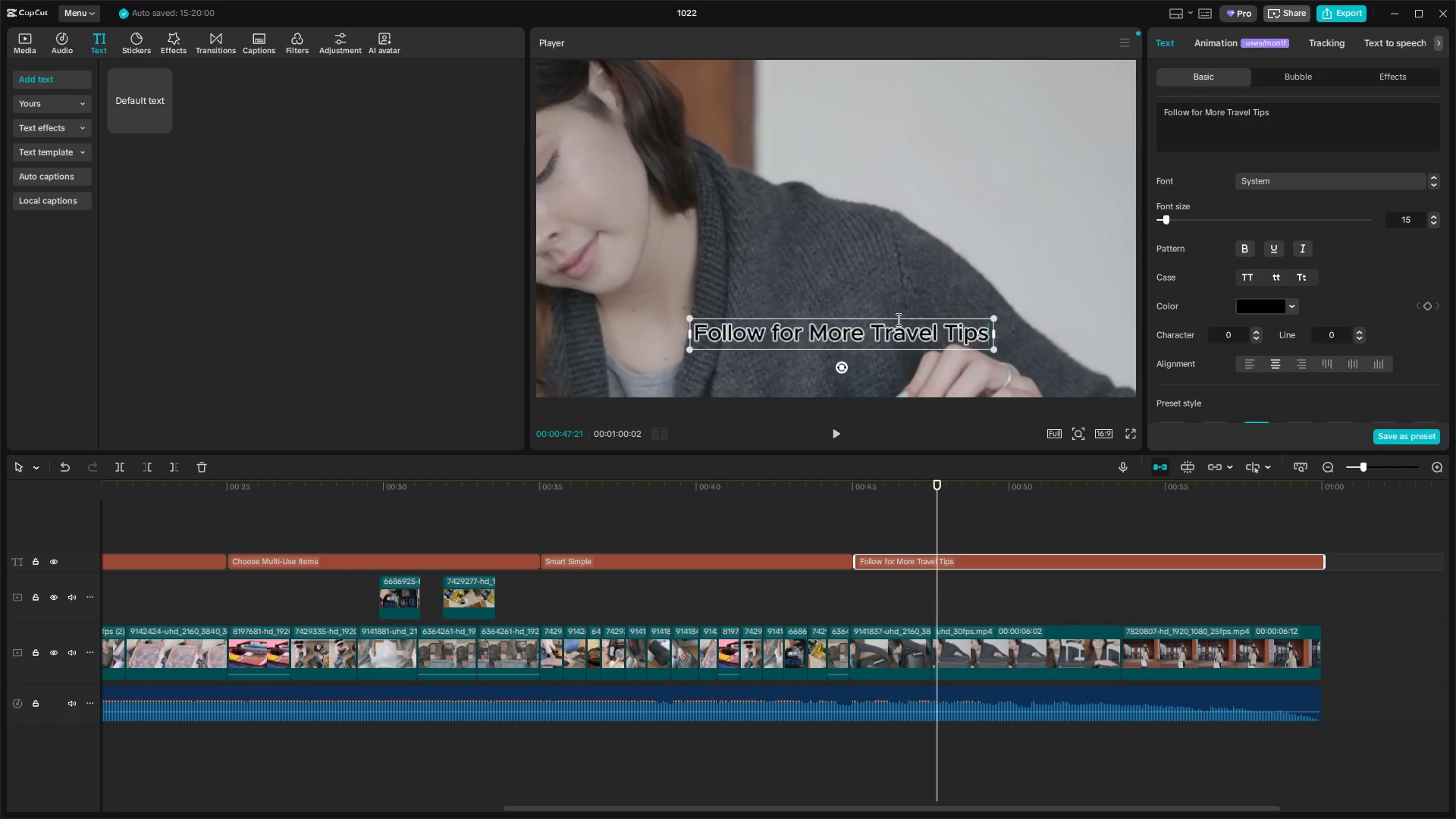 
key(Shift+ShiftLeft)
 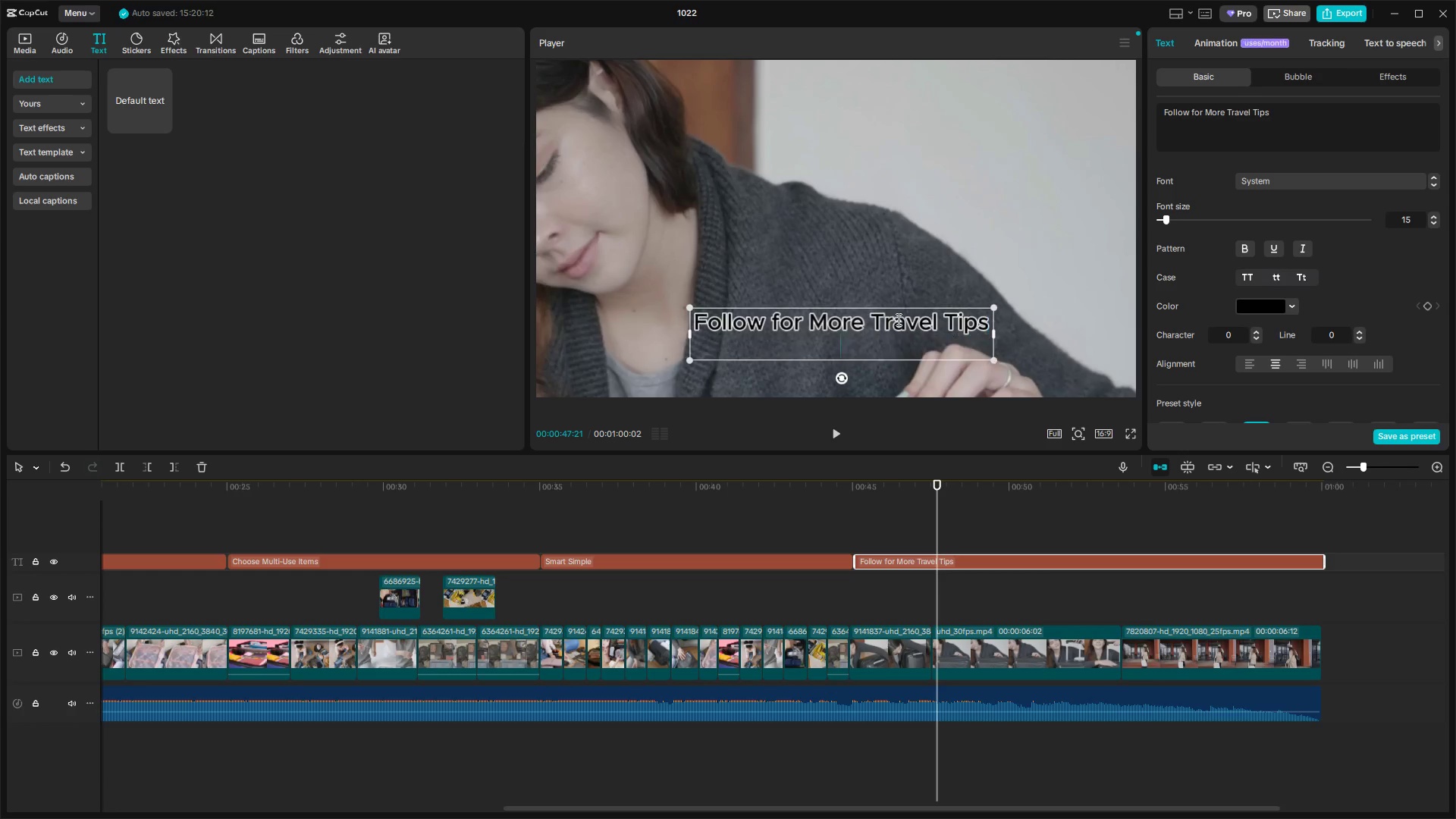 
key(Shift+2)
 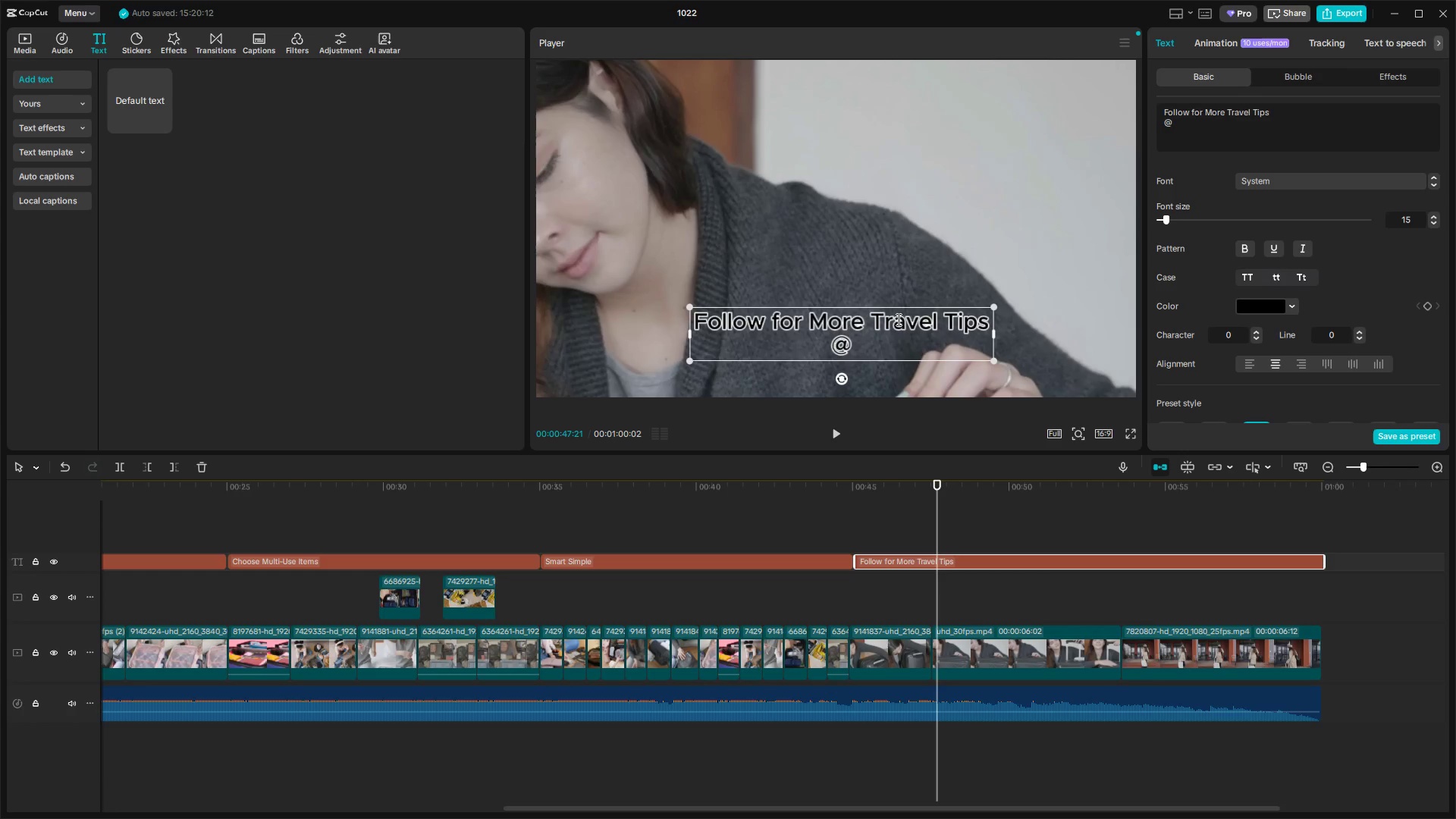 
key(Backspace)
 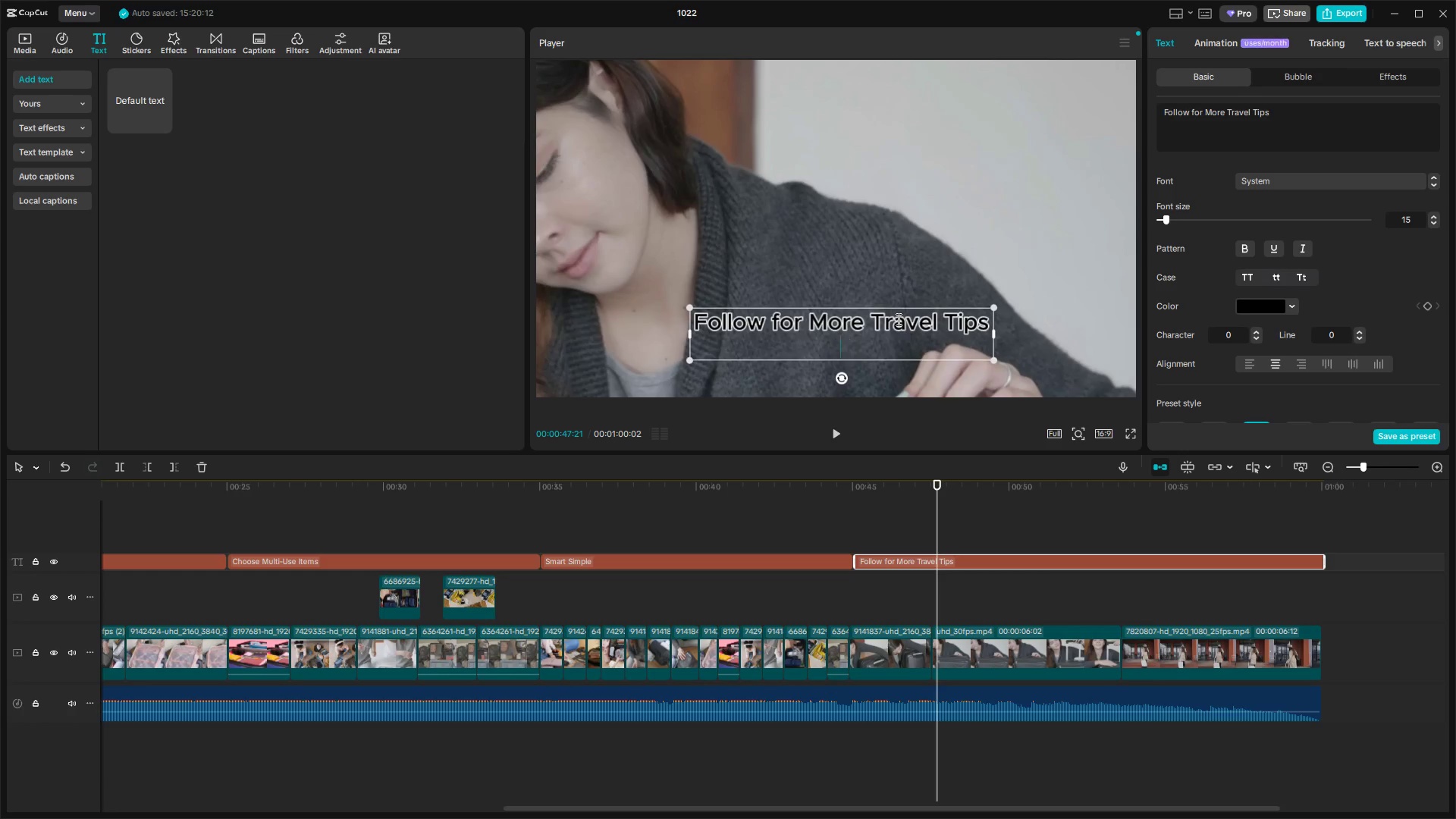 
key(Backspace)
 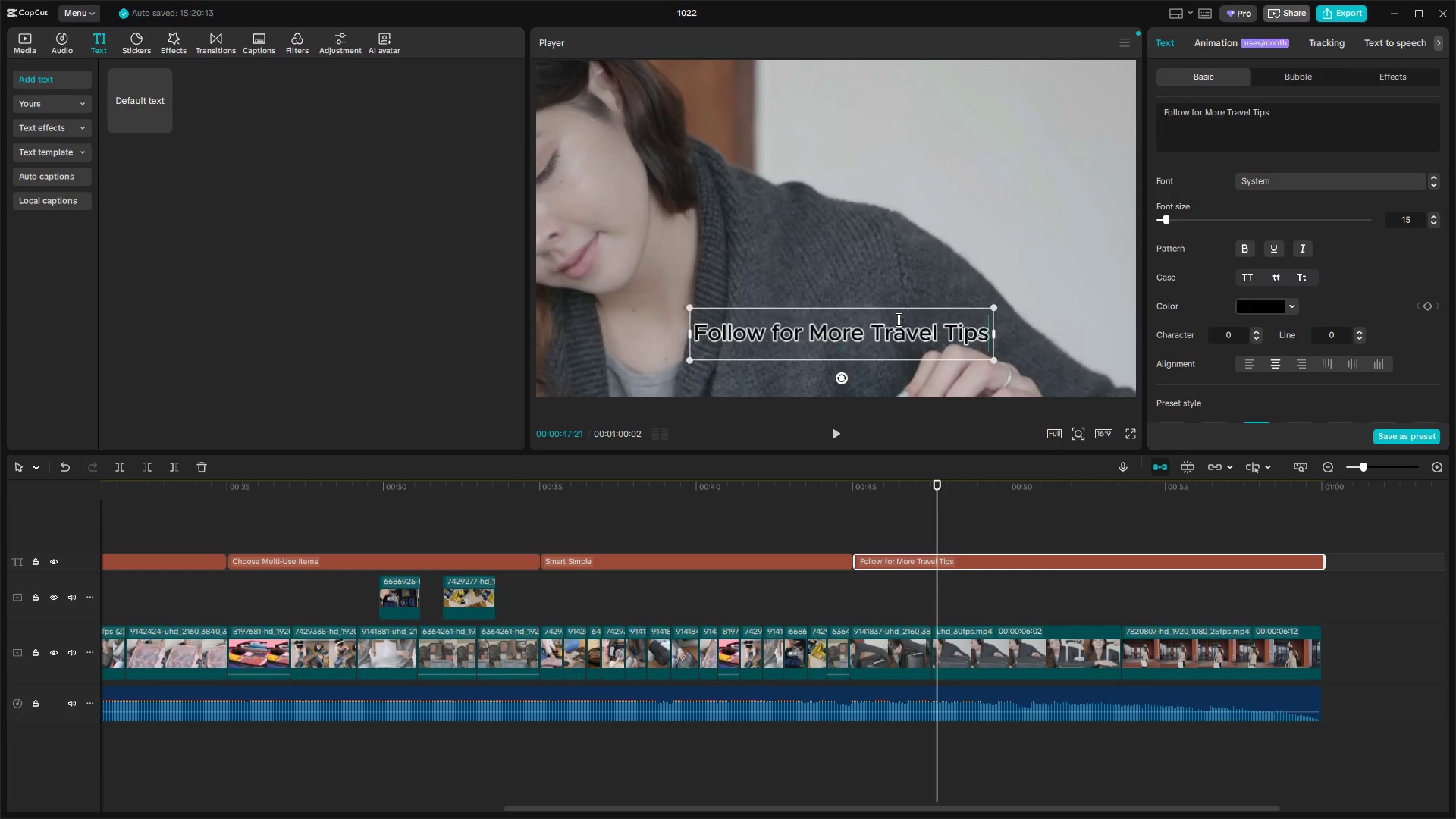 
key(W)
 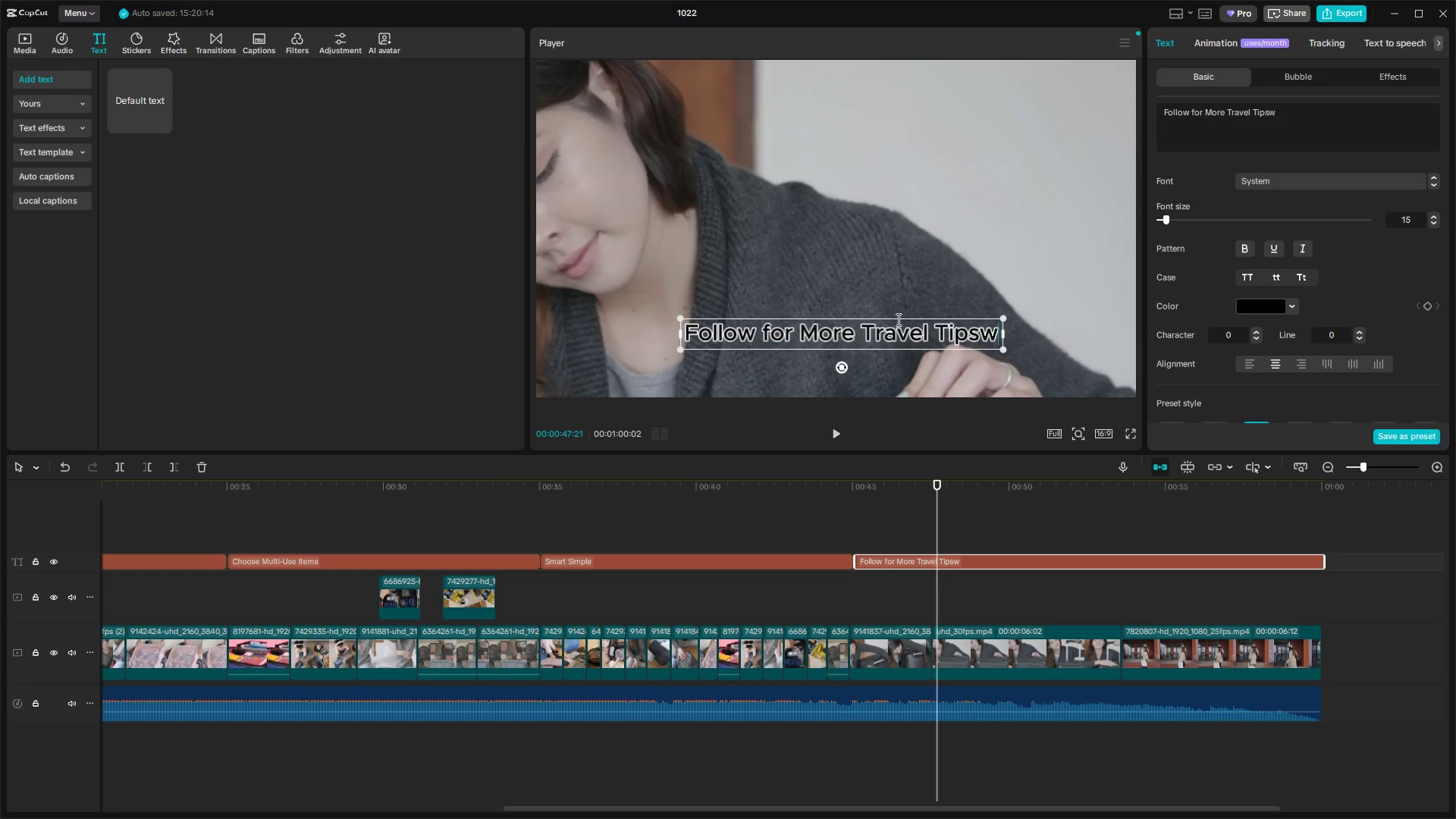 
key(Backspace)
 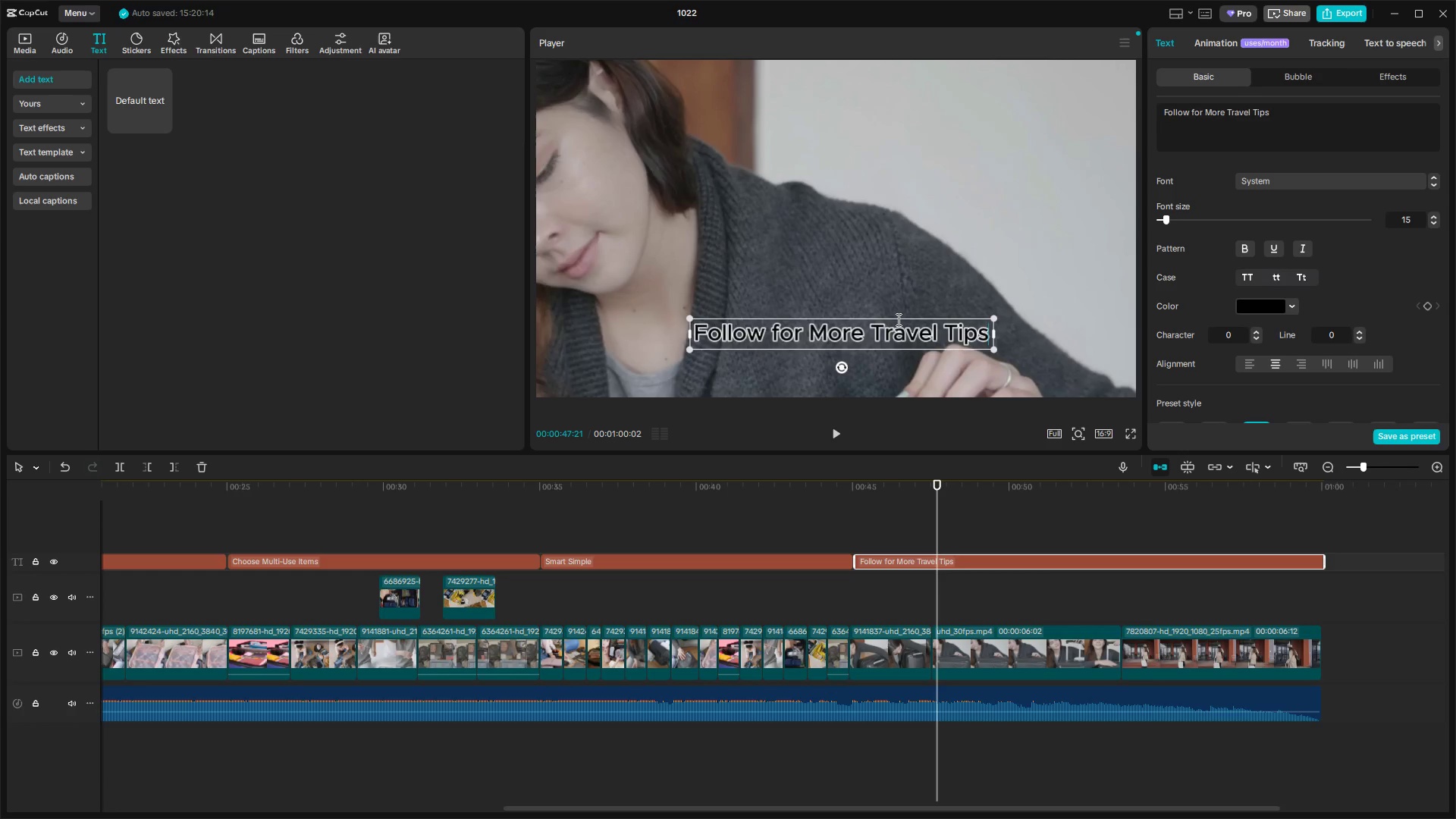 
key(Enter)
 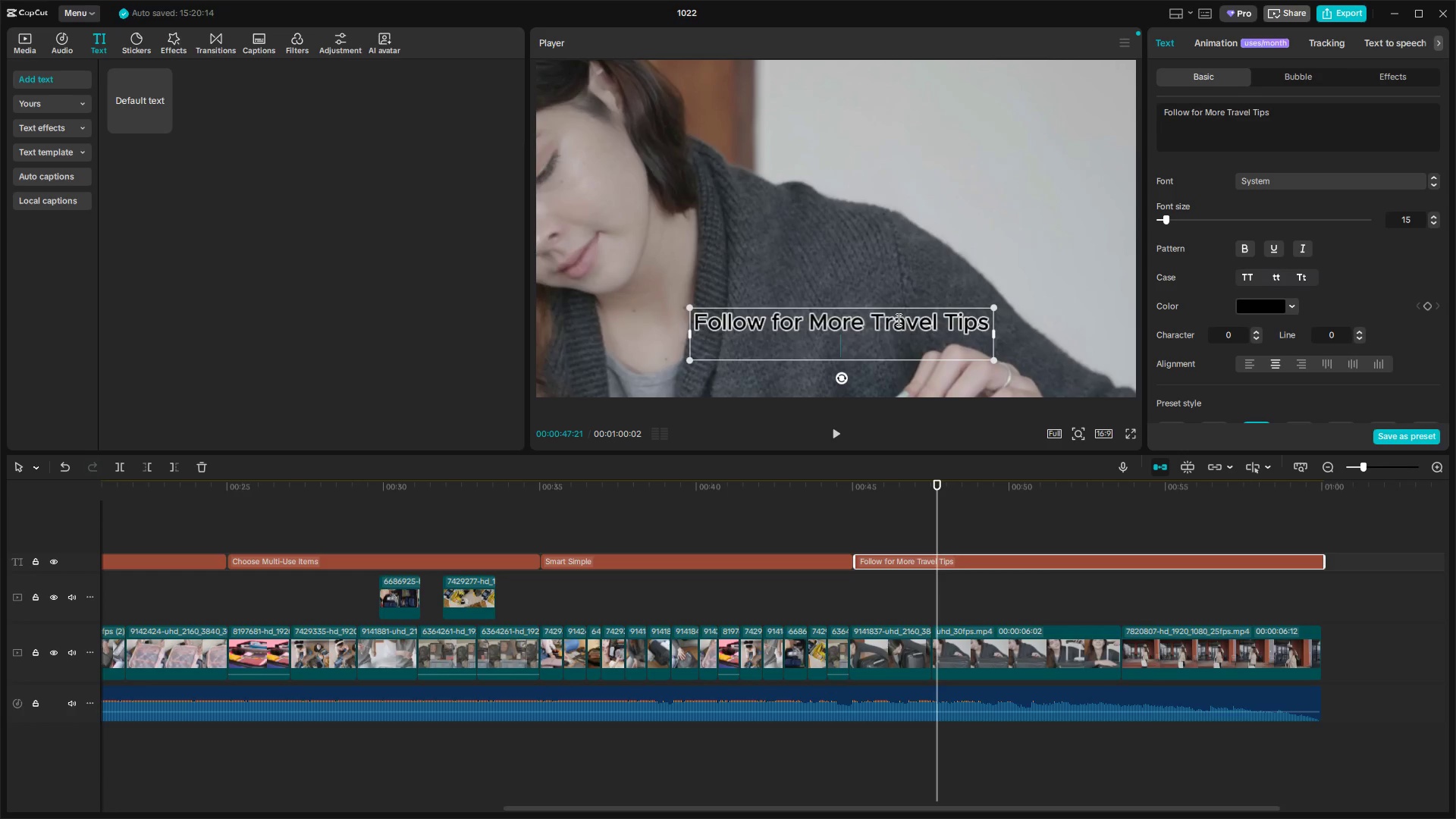 
type(www.easty)
key(Backspace)
key(Backspace)
type(yrta)
key(Backspace)
key(Backspace)
key(Backspace)
type(travel.pr)
key(Backspace)
key(Backspace)
type(com)
 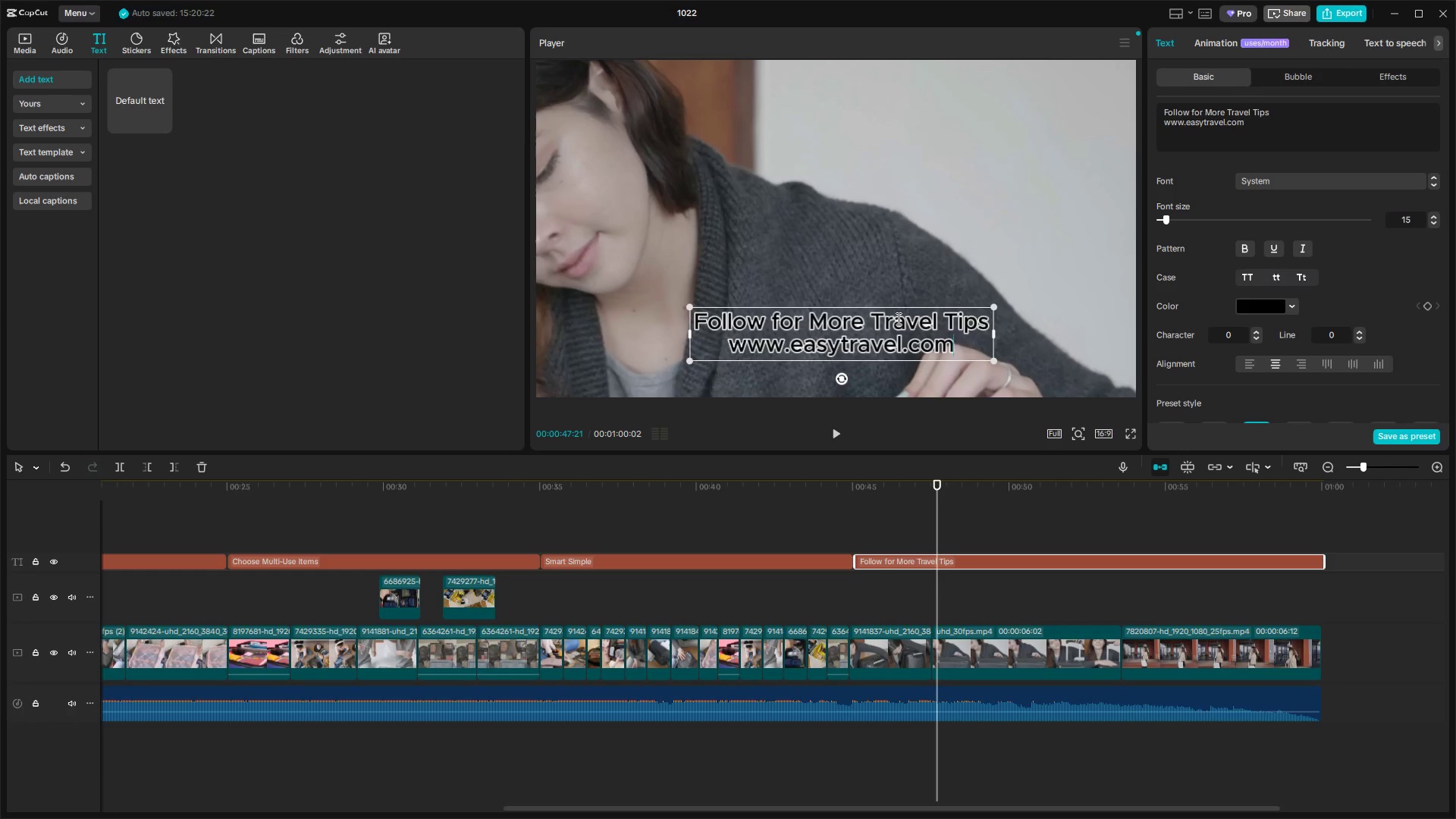 
wait(7.7)
 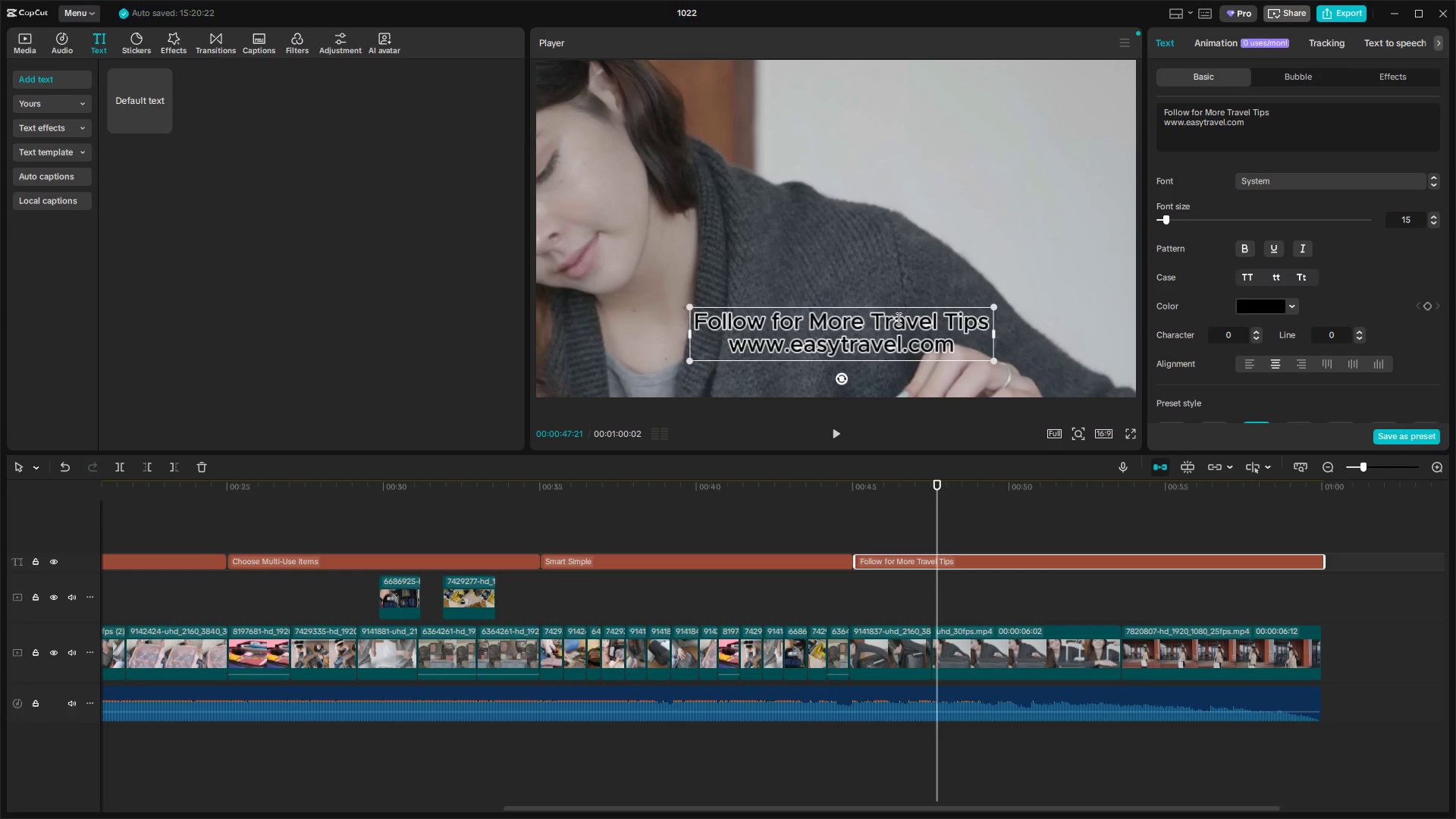 
hold_key(key=Backspace, duration=0.76)
 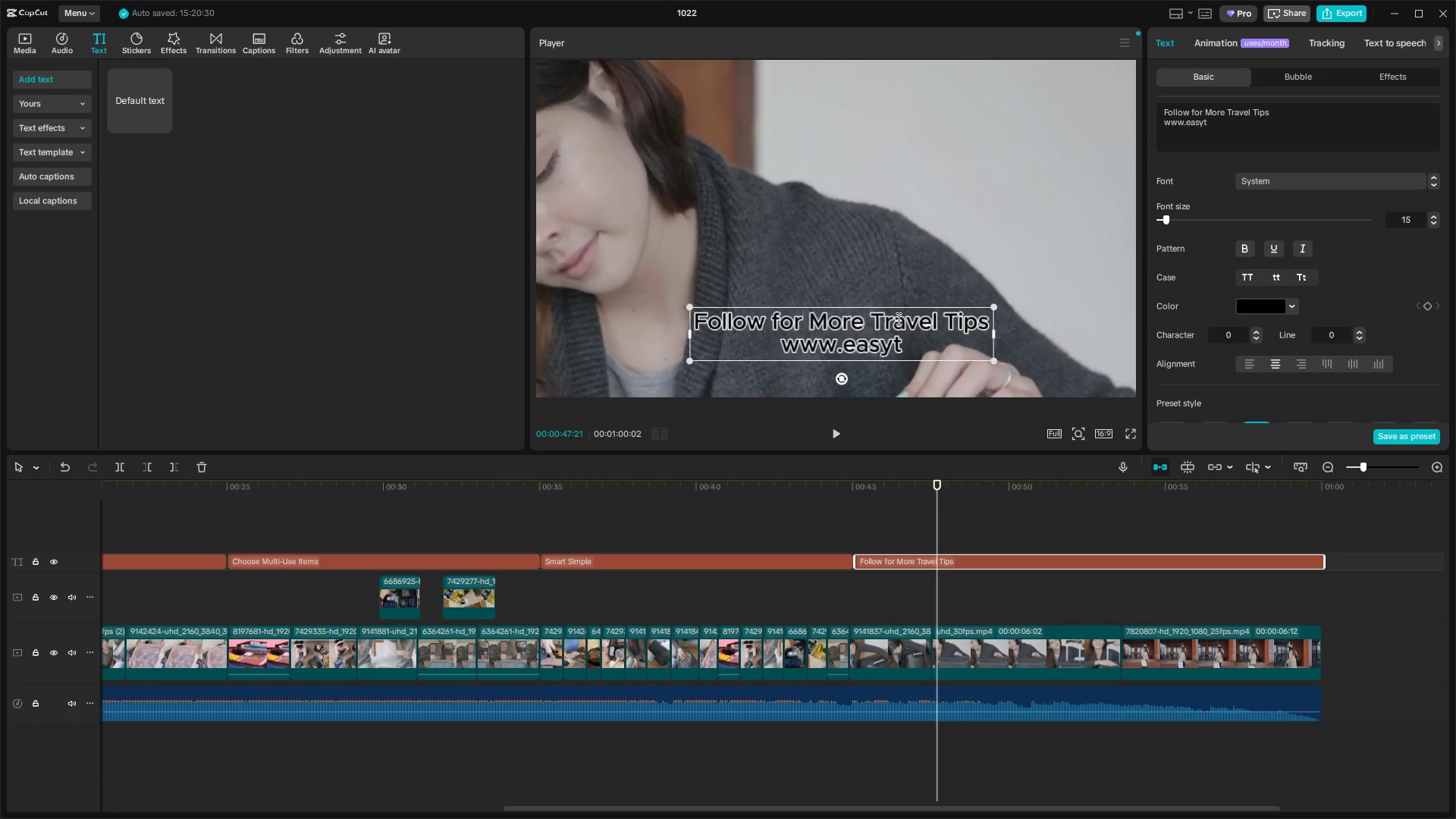 
key(Backspace)
key(Backspace)
key(Backspace)
key(Backspace)
key(Backspace)
key(Backspace)
key(Backspace)
key(Backspace)
key(Backspace)
type(@easytrave;)
key(Backspace)
key(Backspace)
key(Backspace)
key(Backspace)
key(Backspace)
key(Backspace)
key(Backspace)
key(Backspace)
key(Backspace)
key(Backspace)
type(Easy )
key(Backspace)
type(Travel)
key(Backspace)
key(Backspace)
type(easytrave;)
key(Backspace)
type(ltops)
key(Backspace)
key(Backspace)
key(Backspace)
type(ips)
 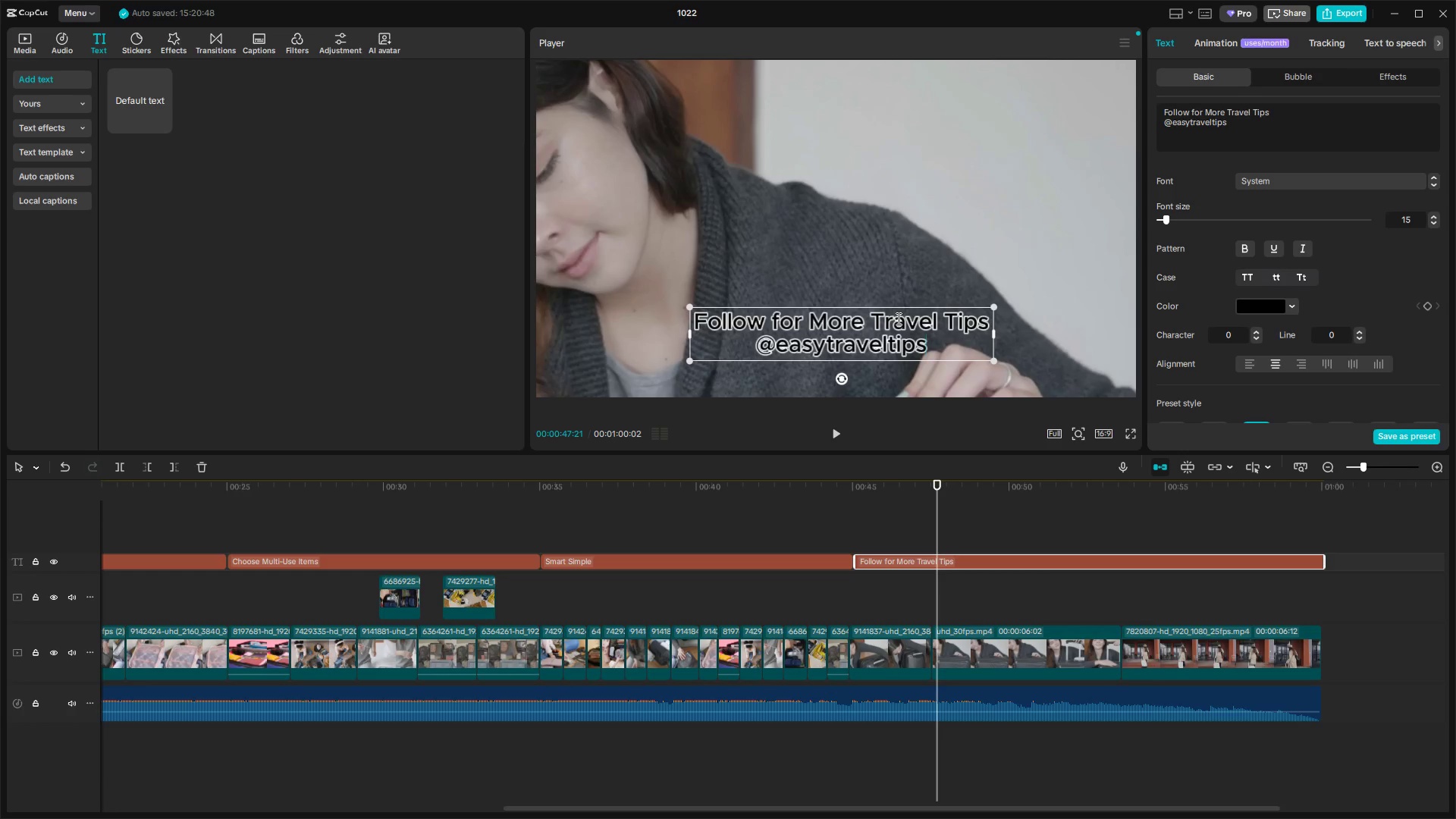 
key(Space)
 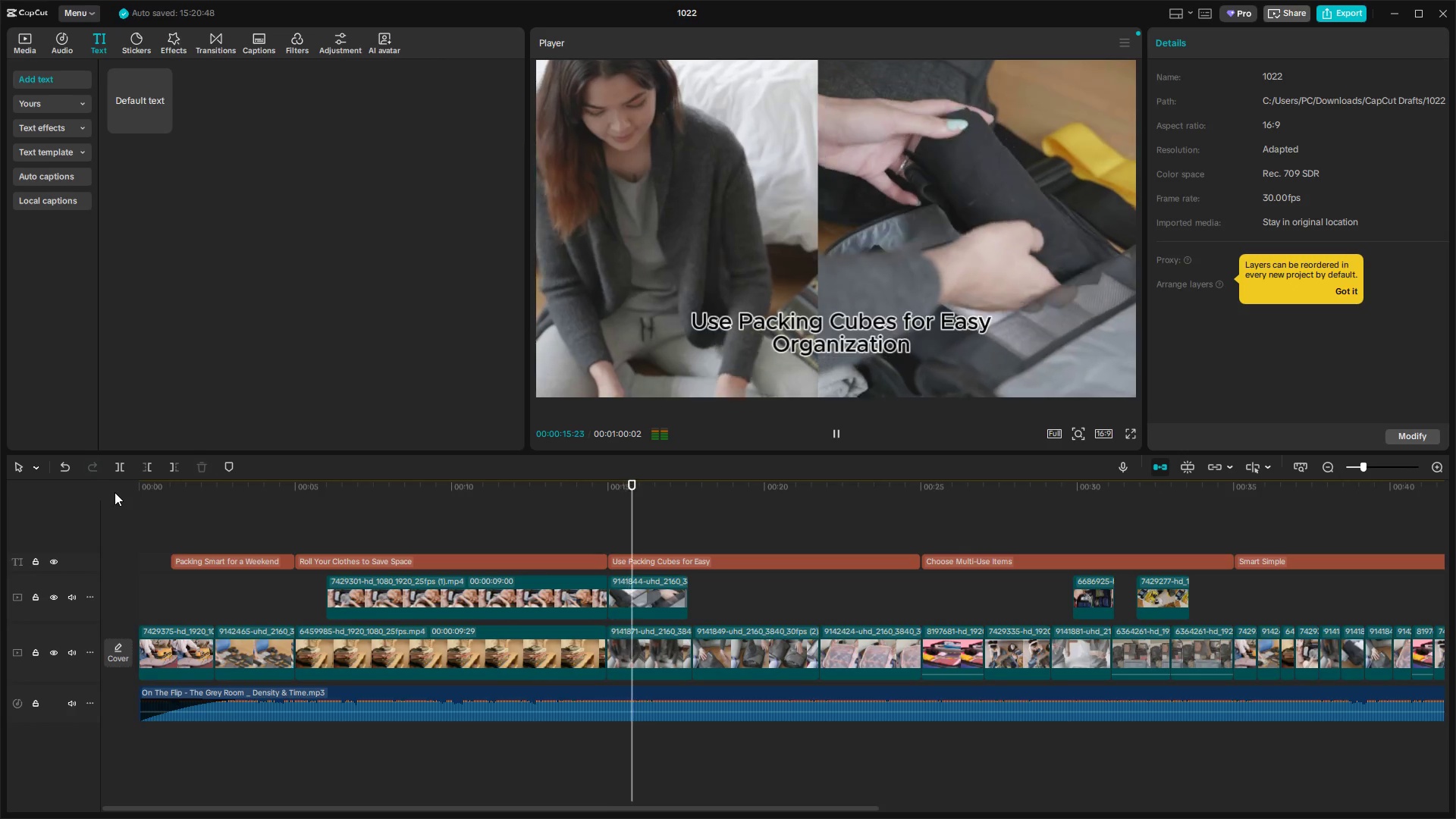 
wait(20.83)
 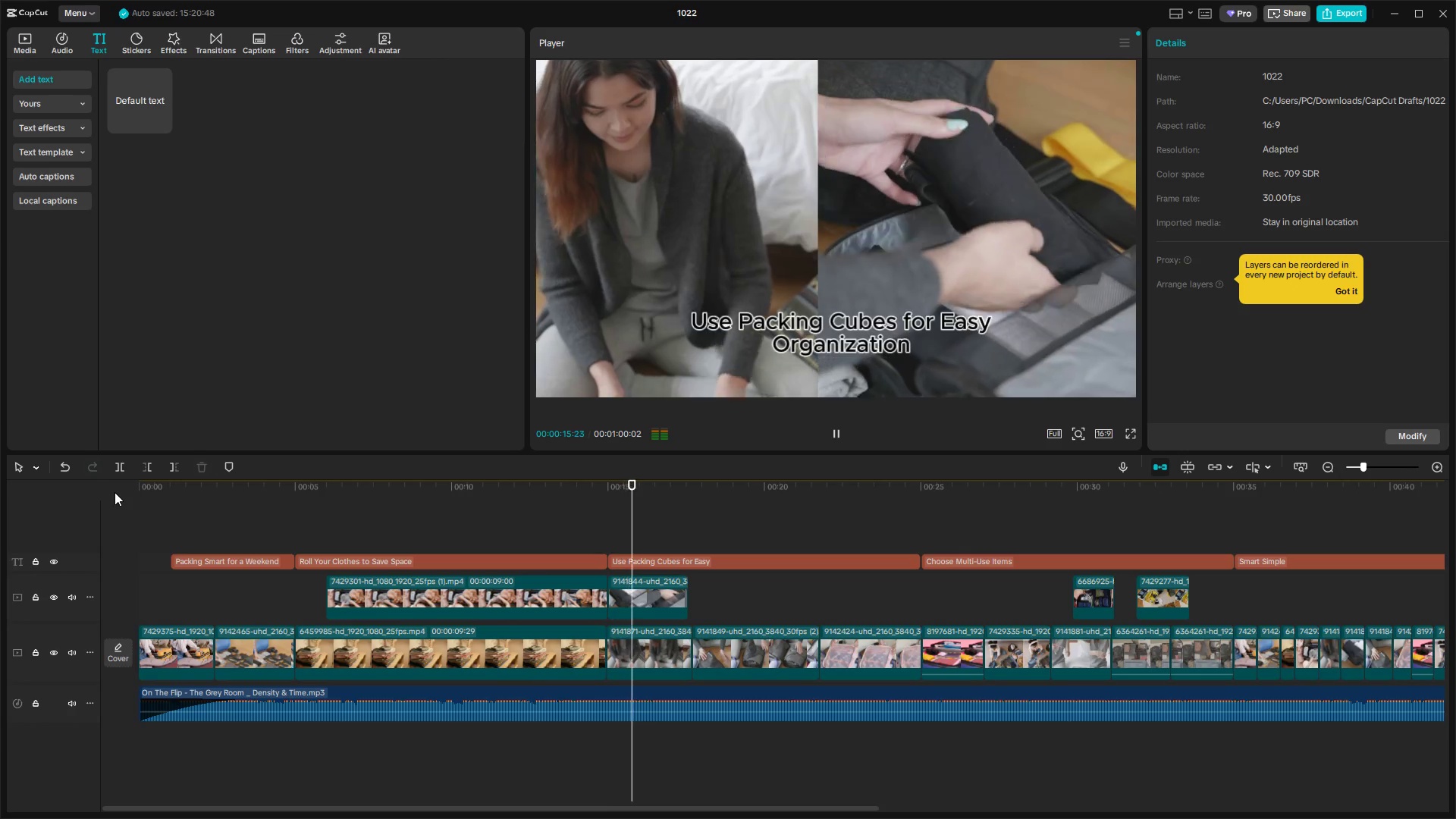 
left_click([611, 493])
 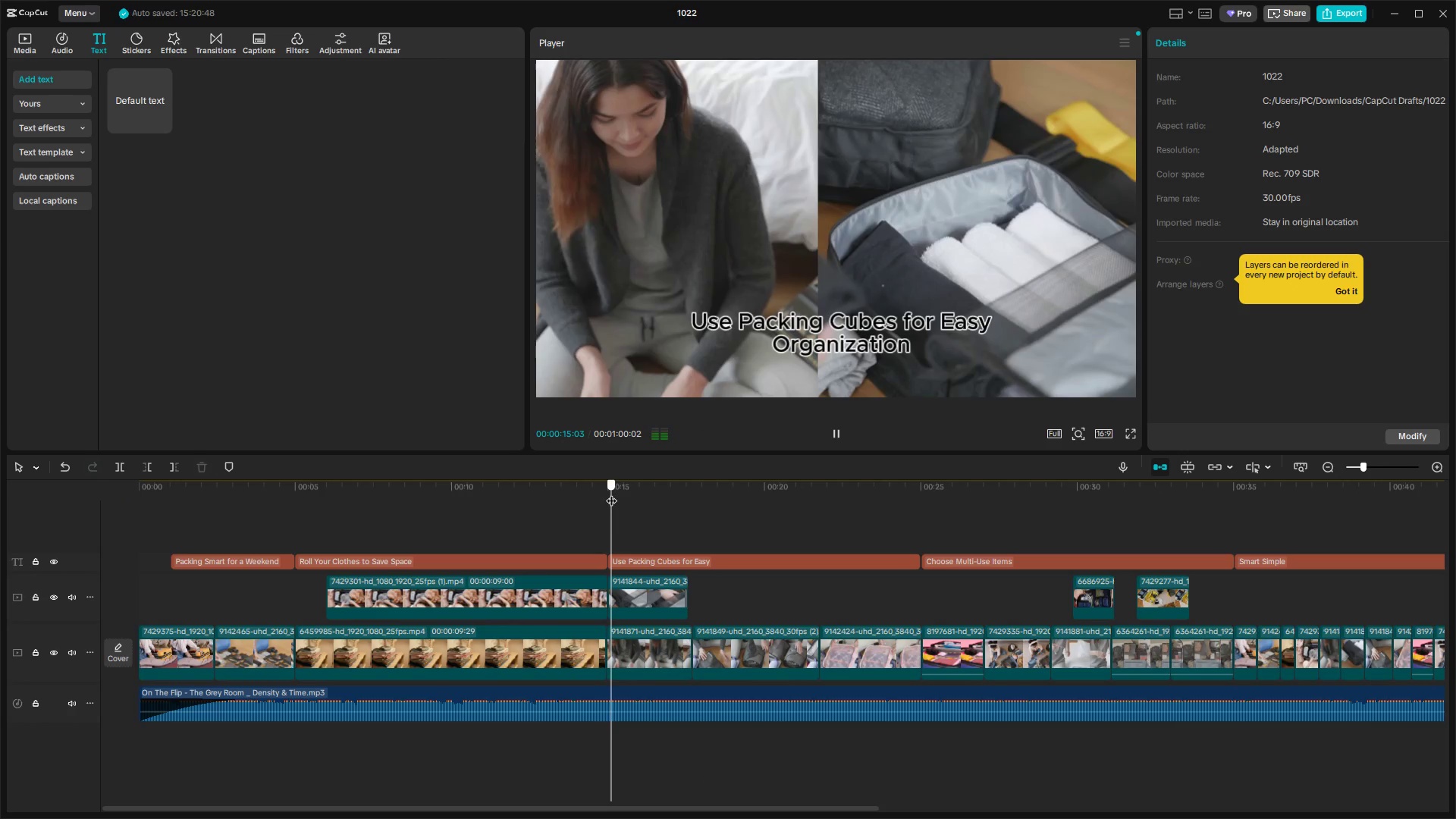 
key(Space)
 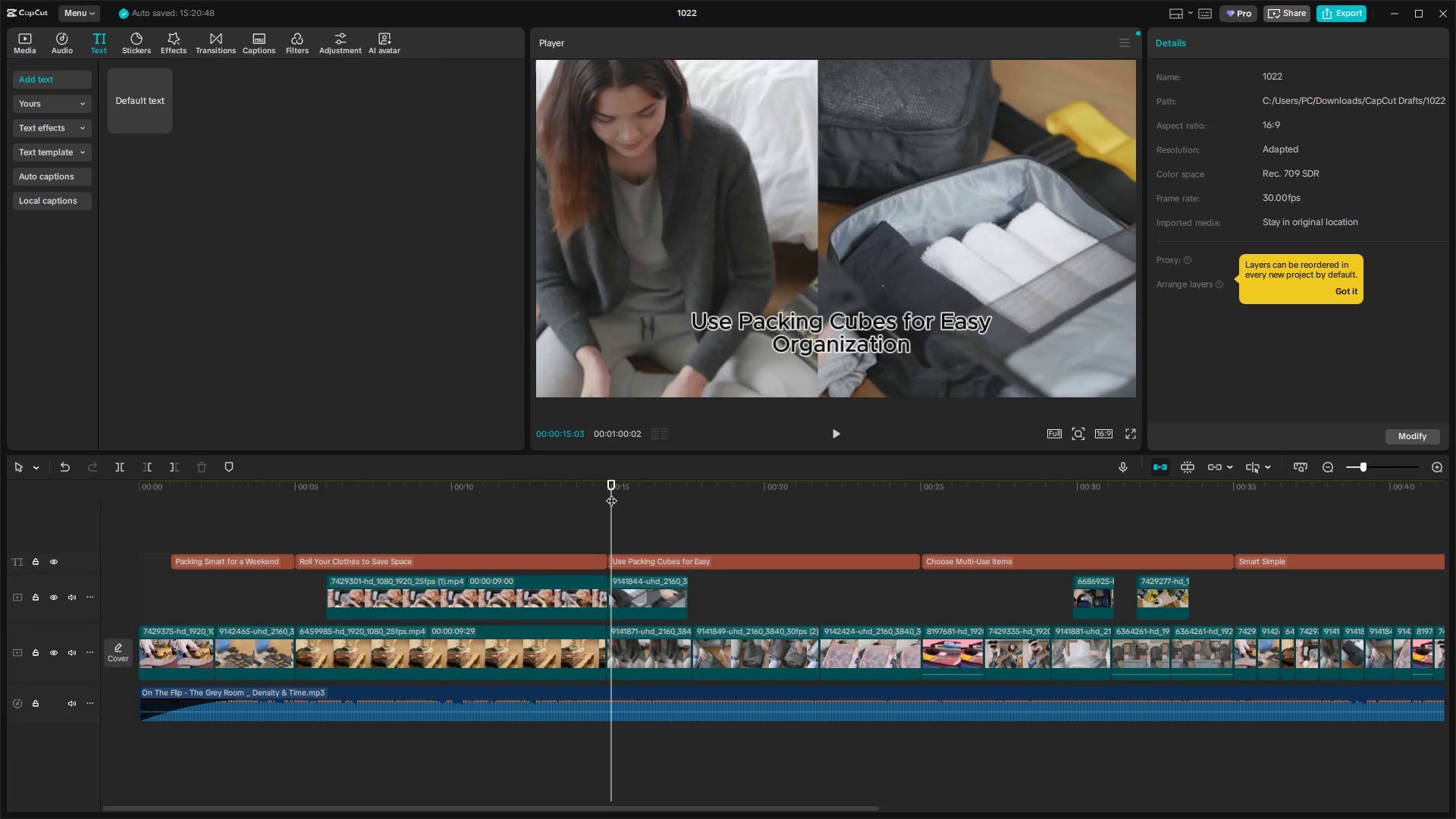 
key(Space)
 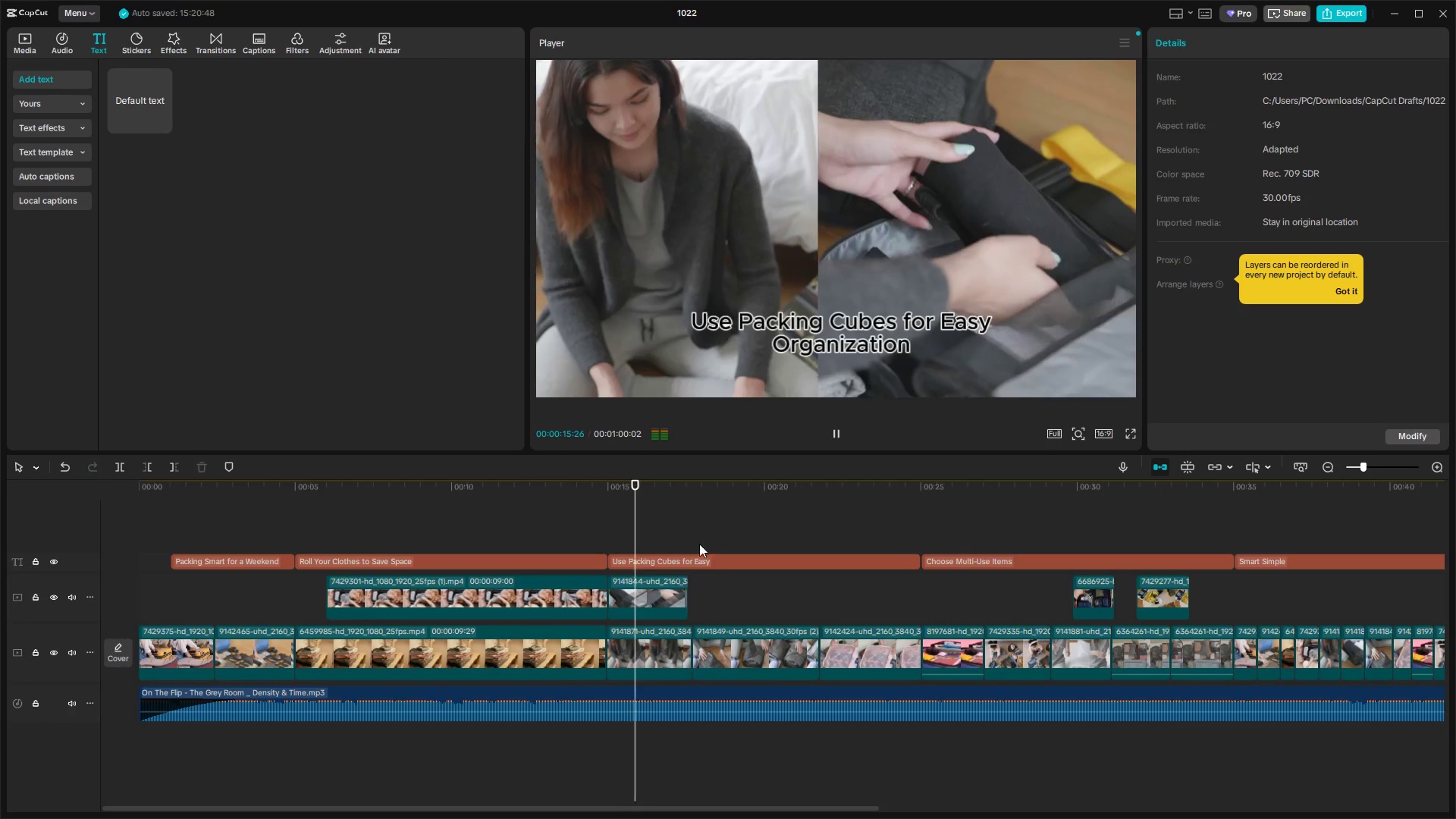 
left_click([681, 585])
 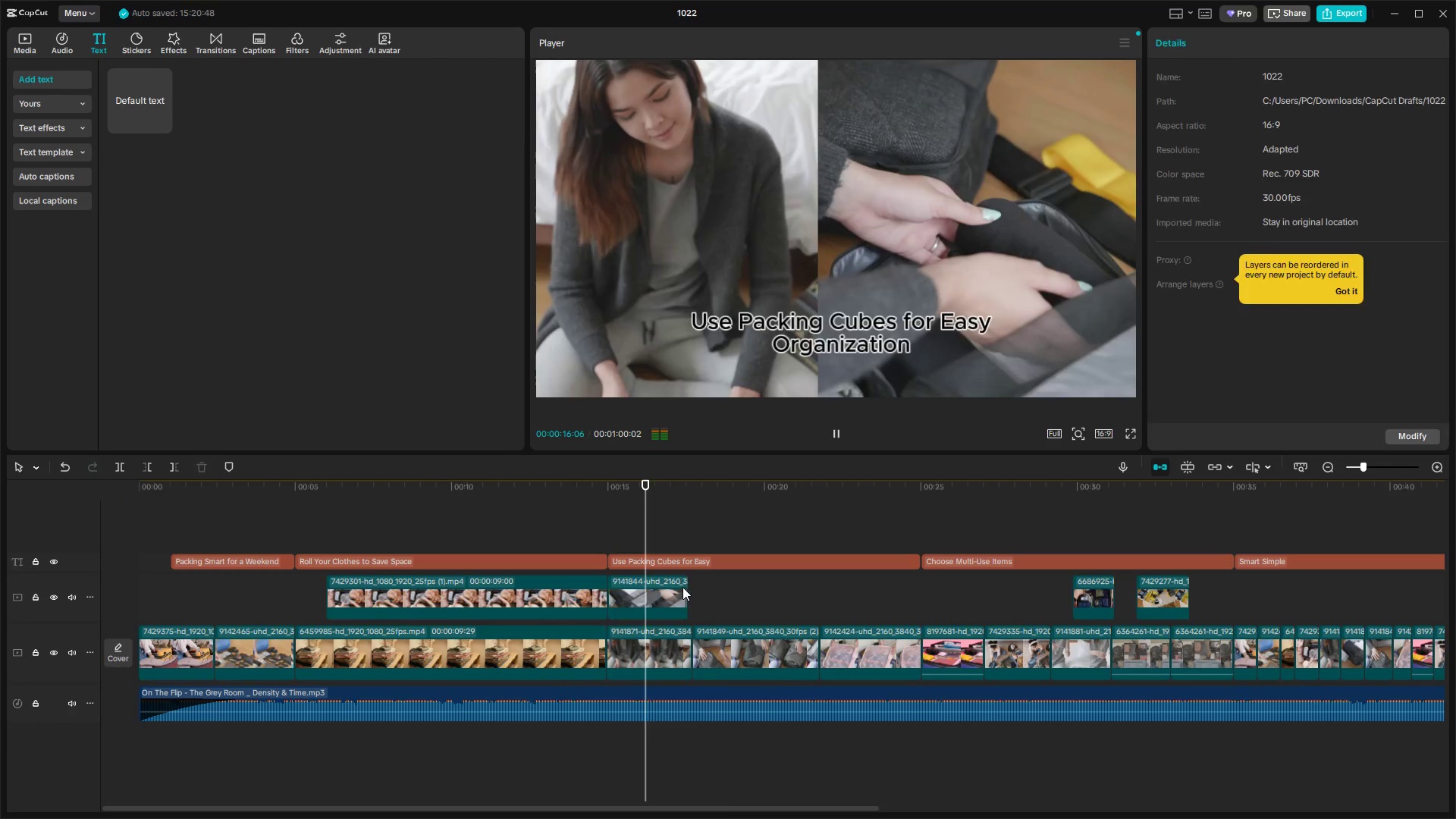 
key(Space)
 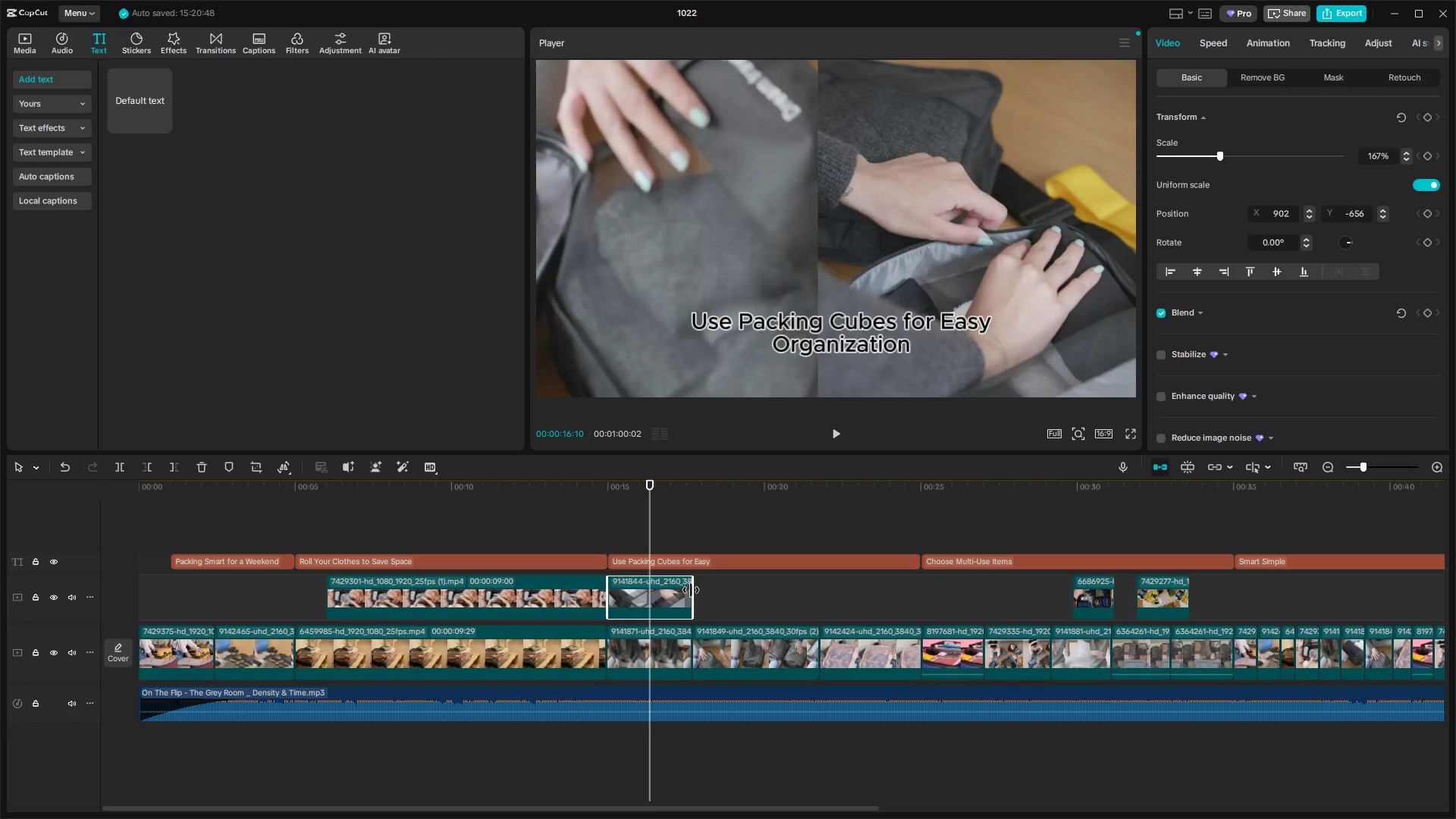 
key(Space)
 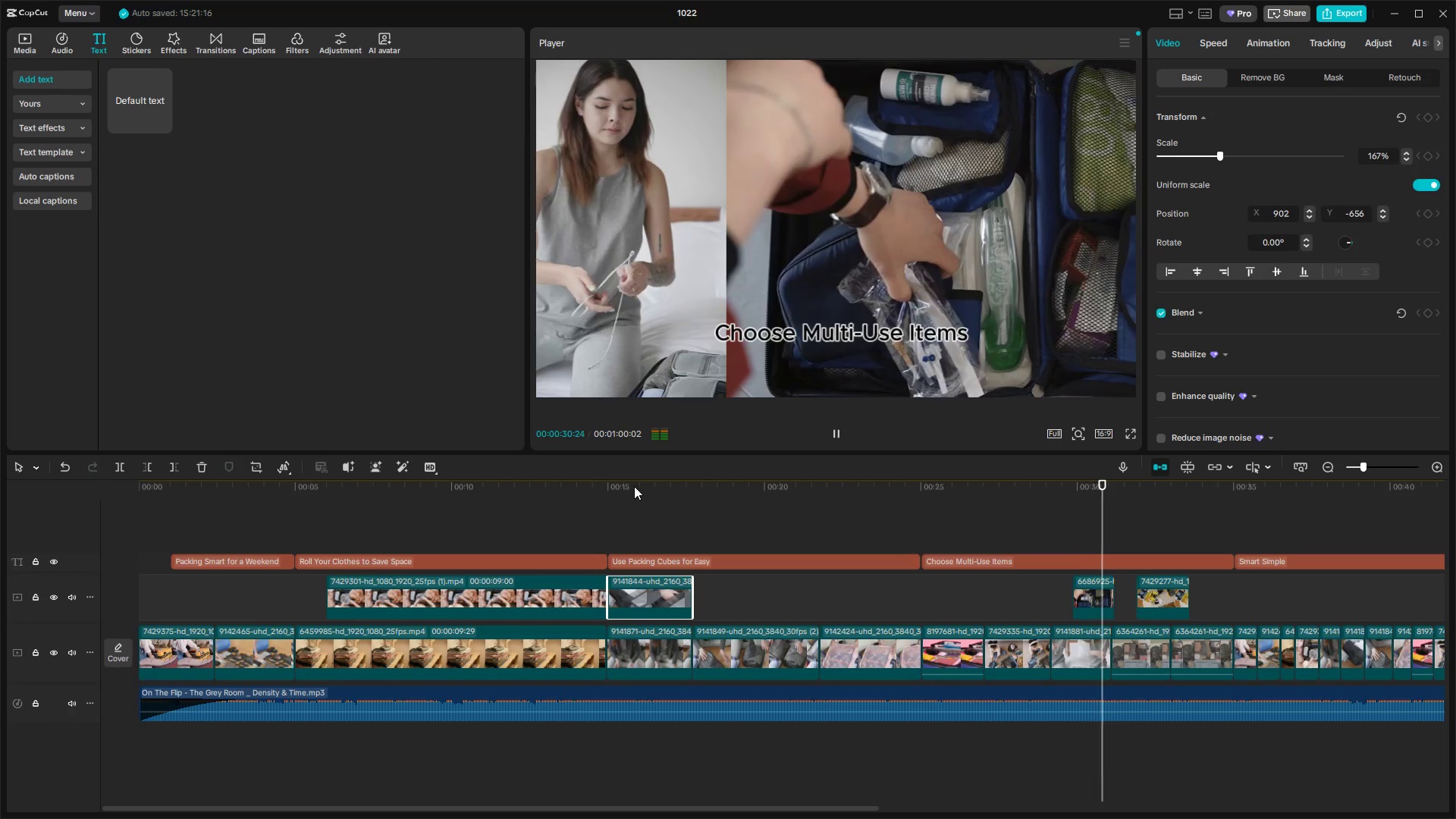 
wait(19.62)
 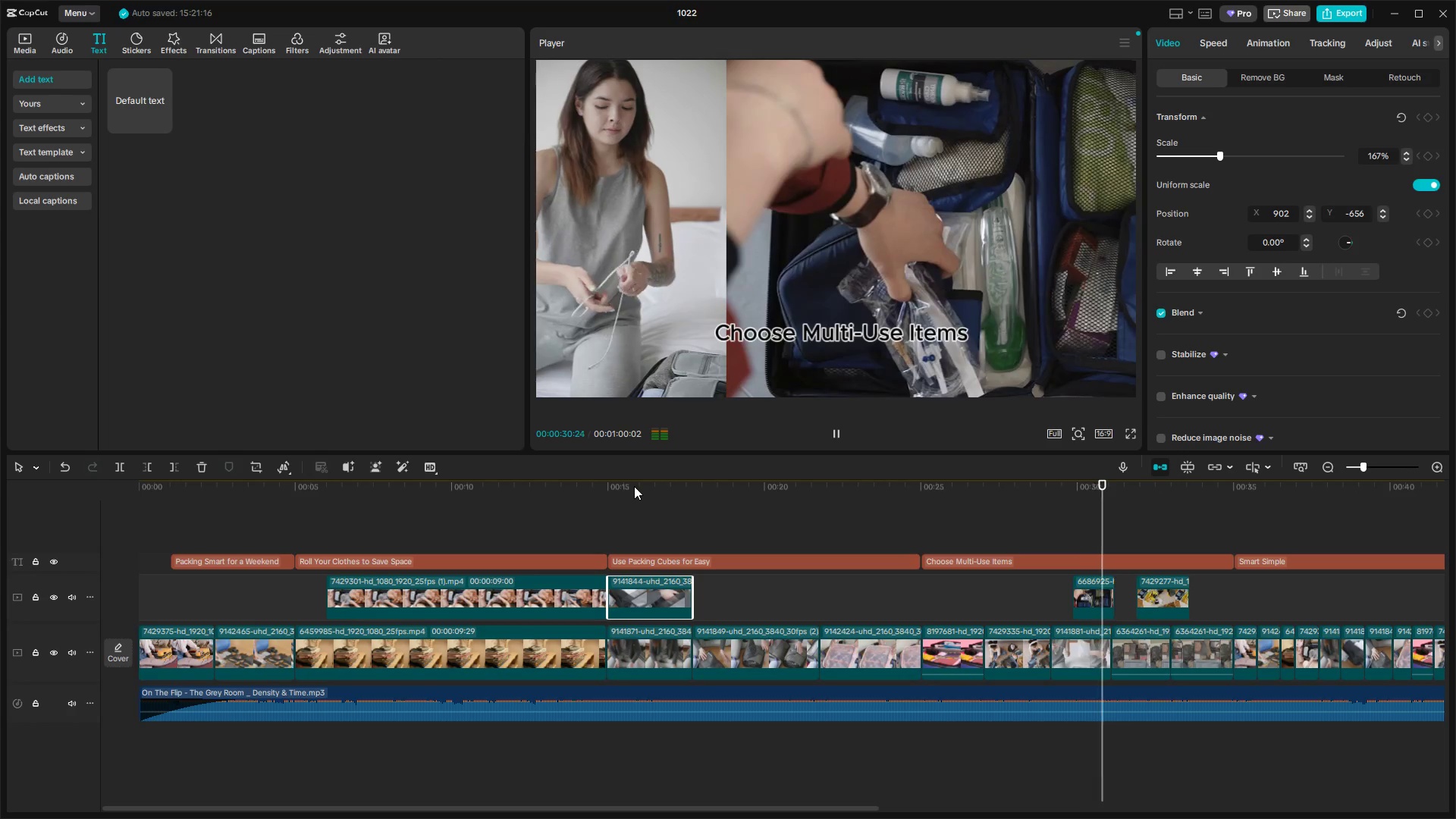 
key(Space)
 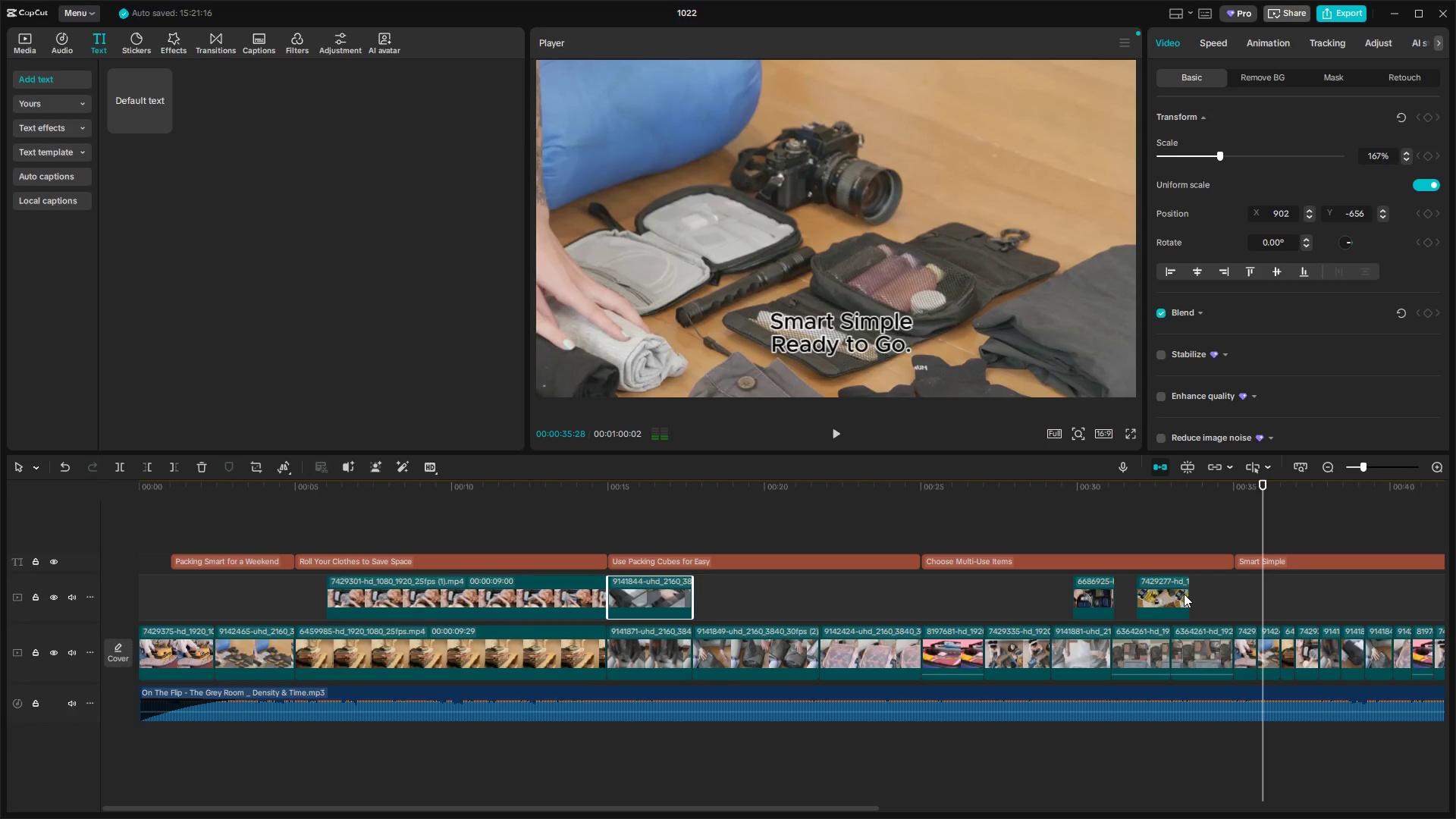 
left_click([1178, 594])
 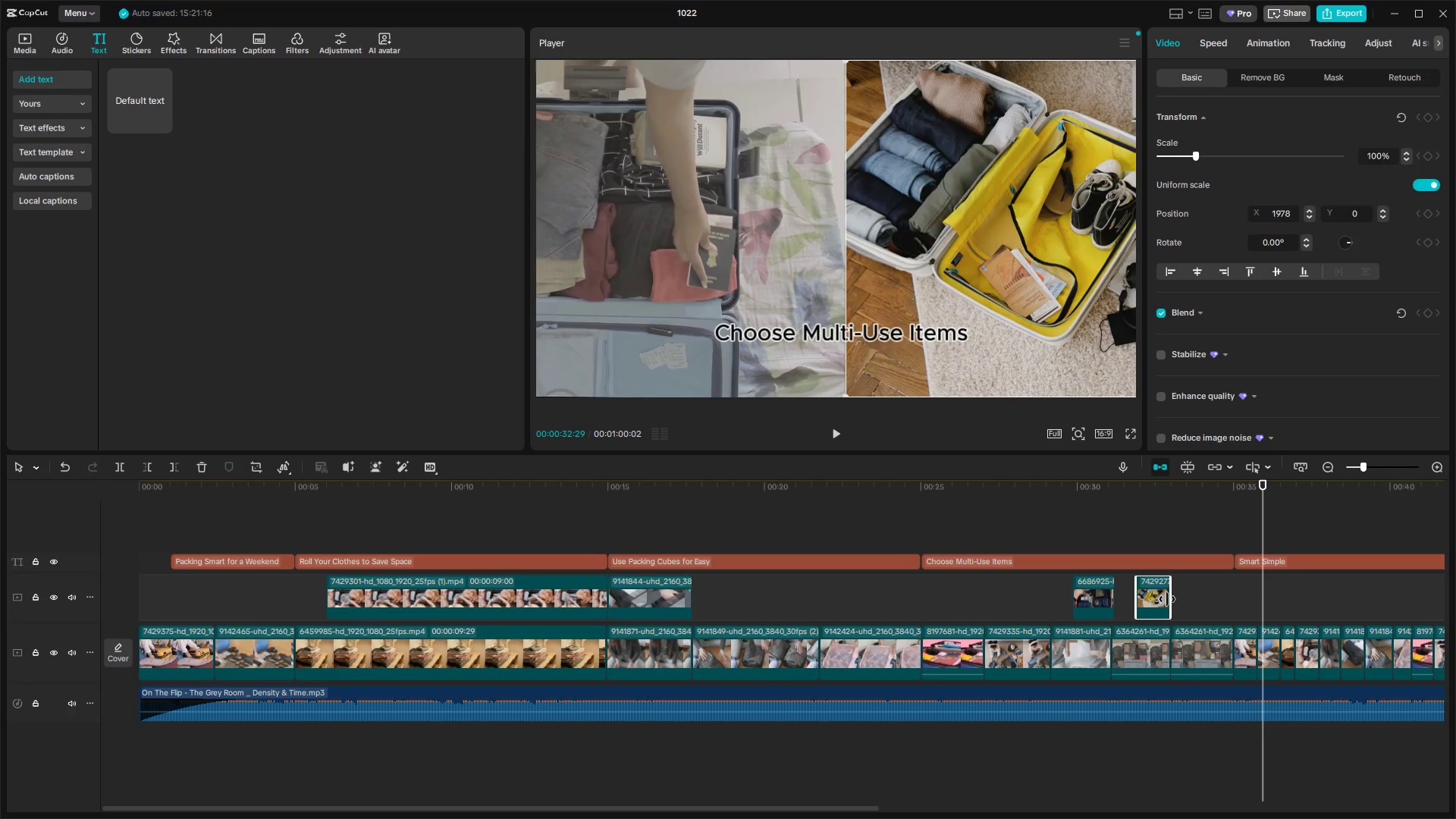 
left_click([1104, 499])
 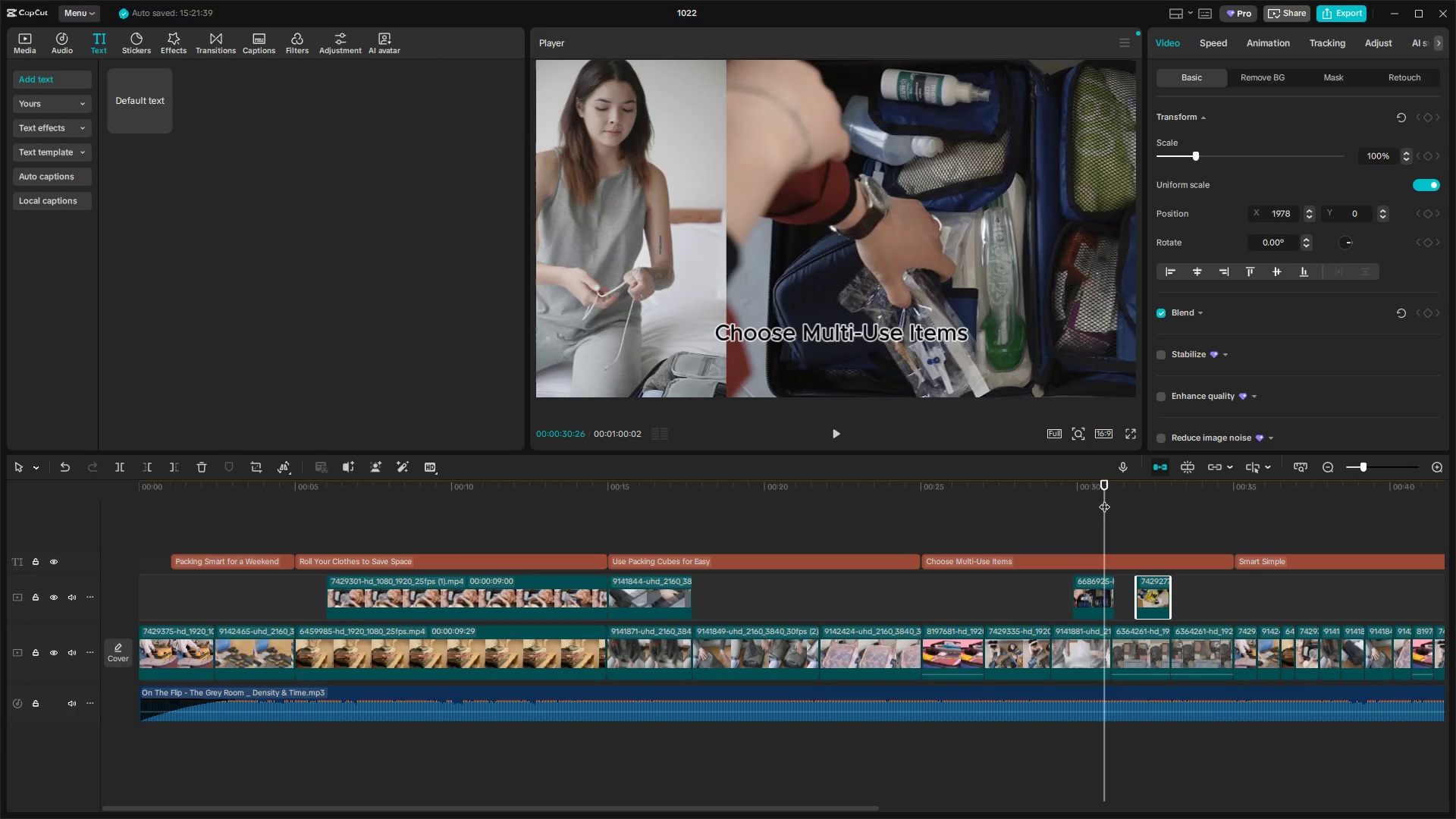 
key(Space)
 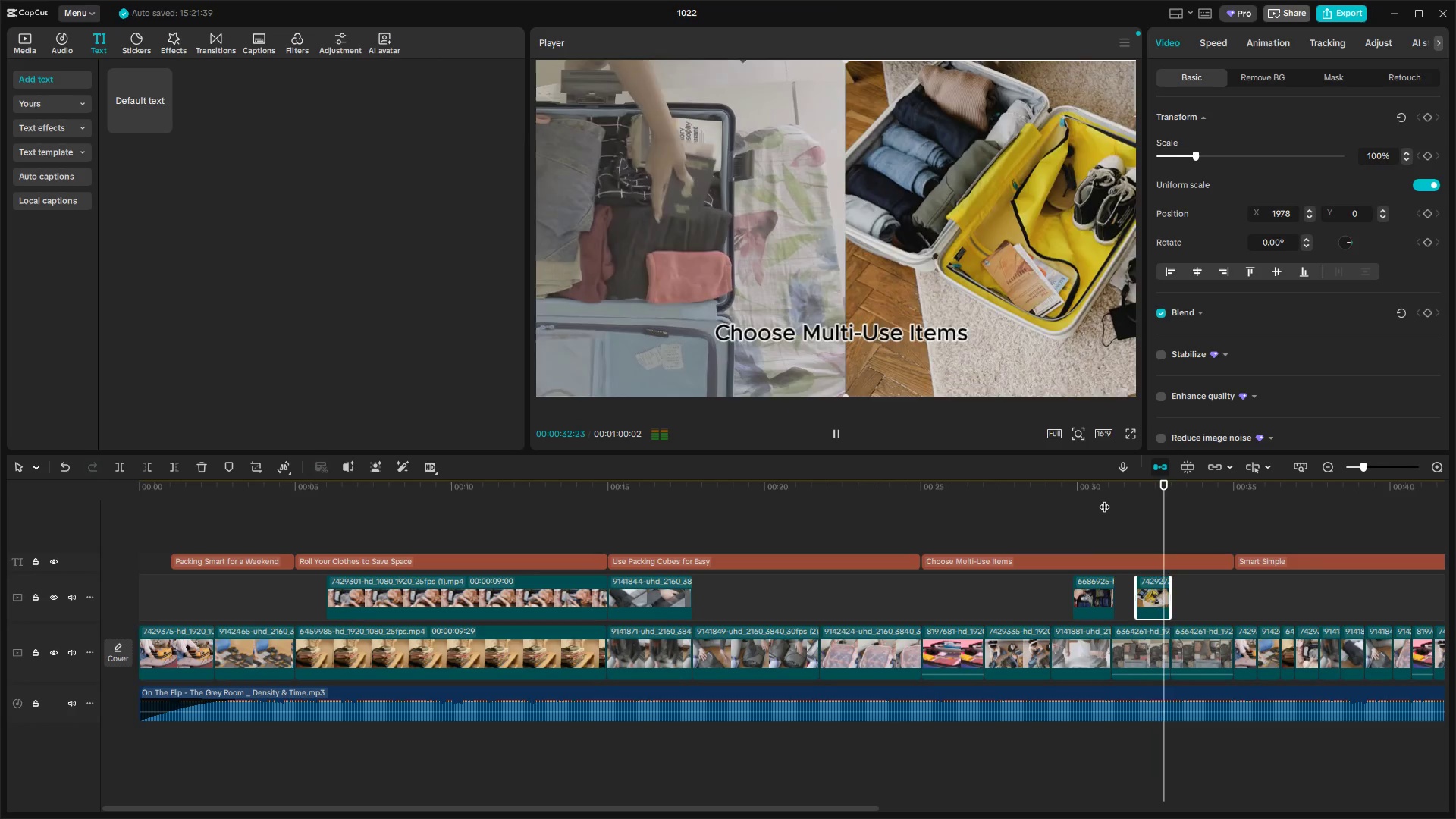 
key(Space)
 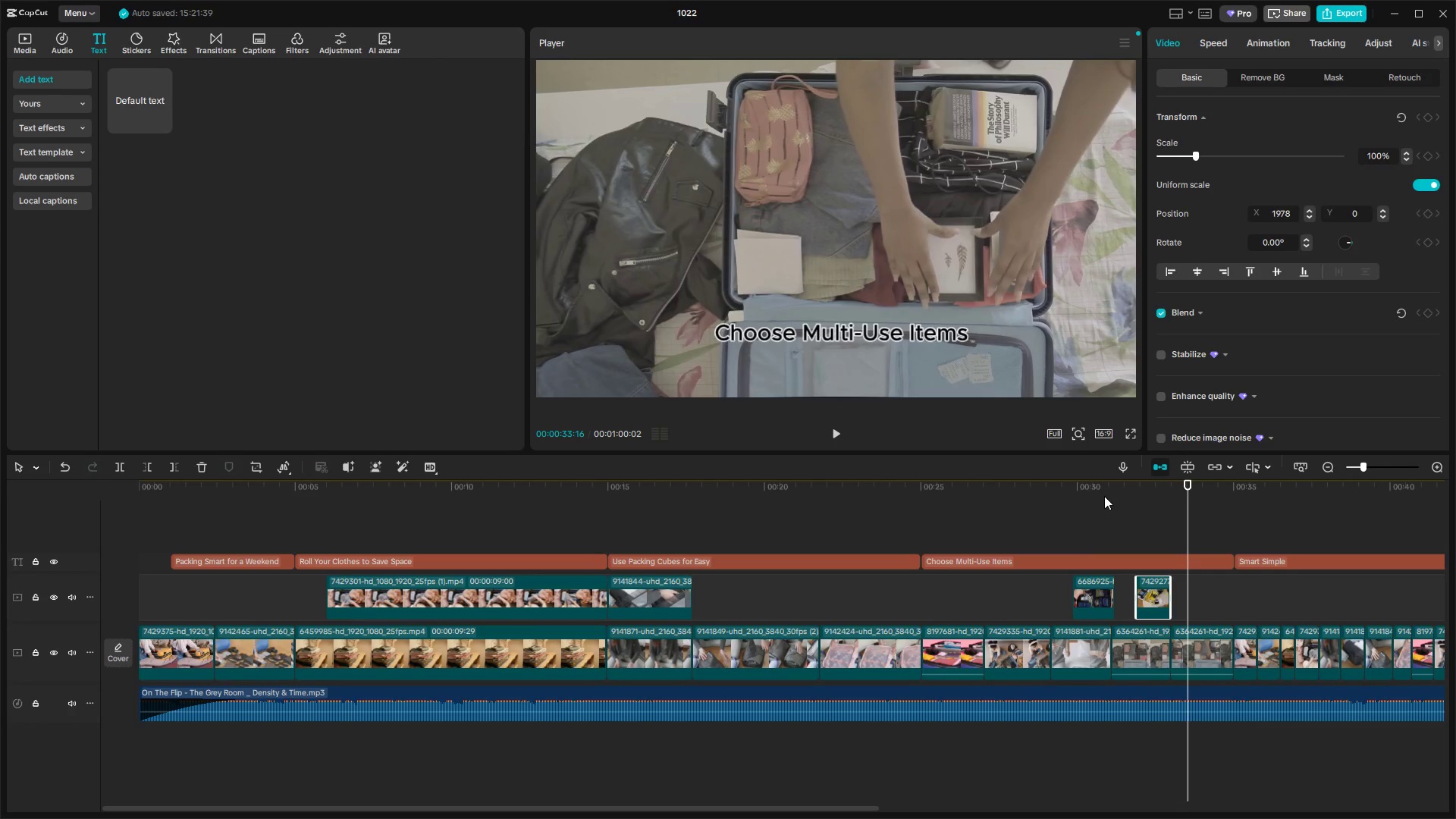 
key(Control+ControlLeft)
 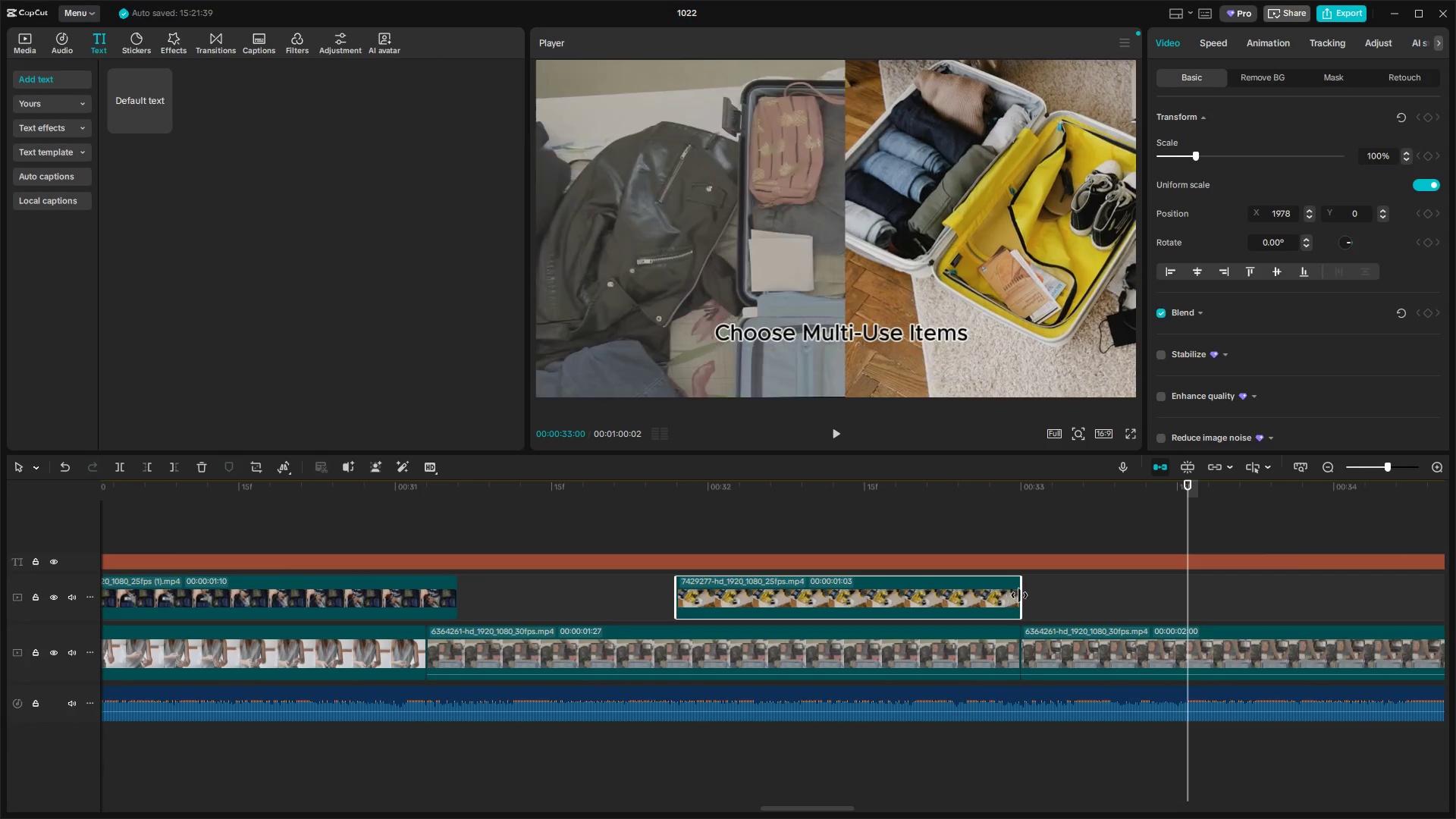 
left_click([667, 500])
 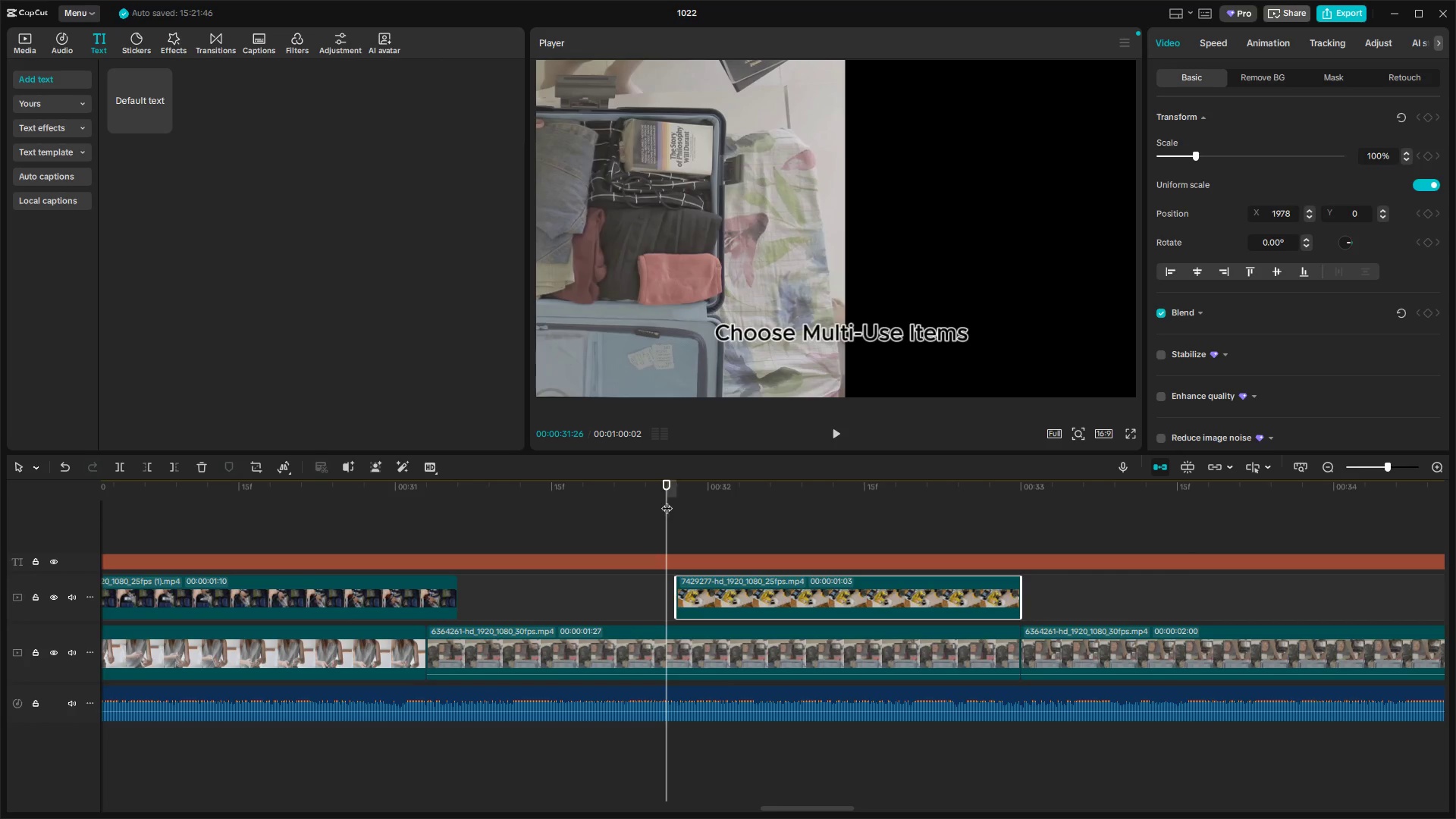 
key(Space)
 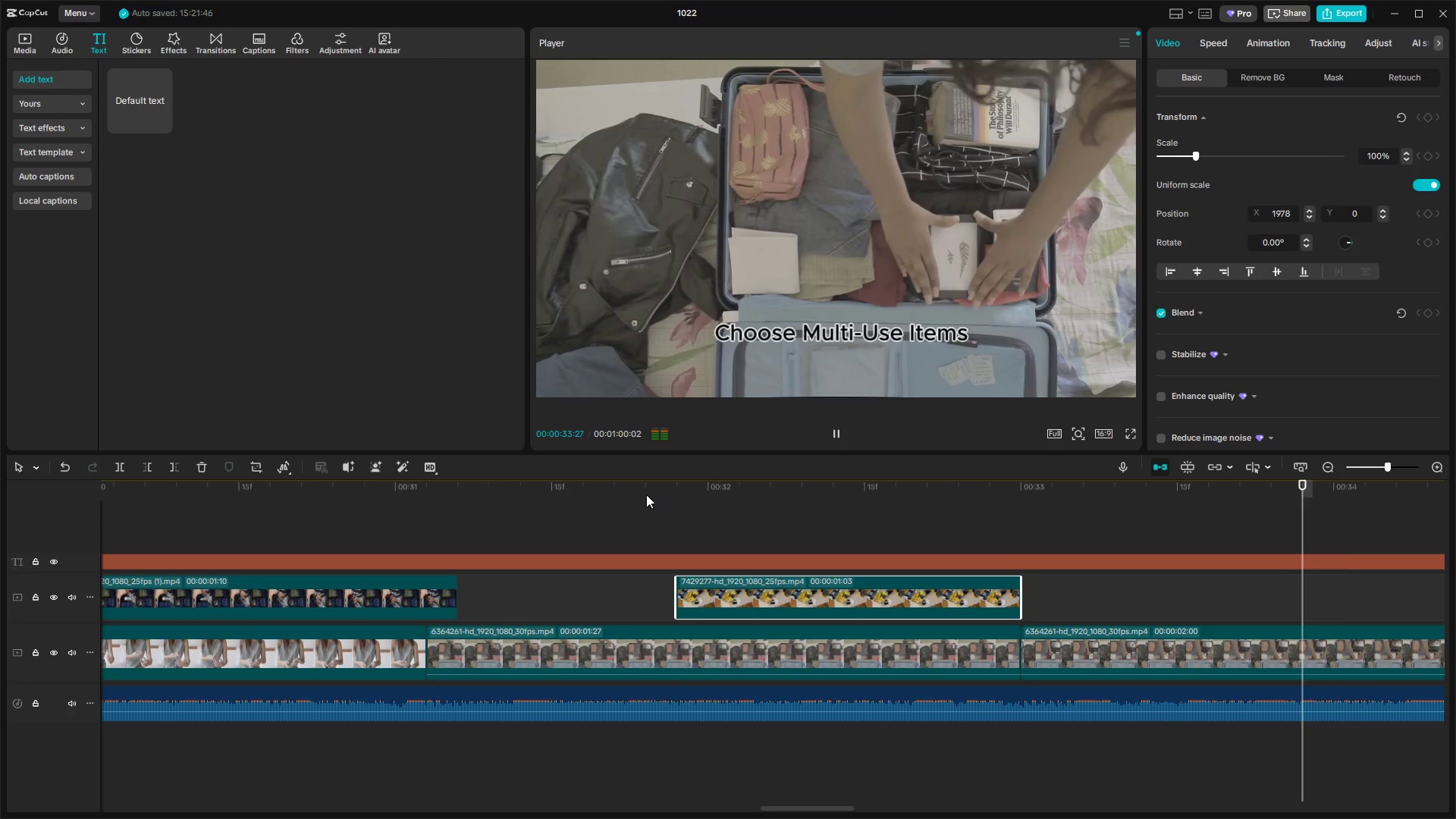 
key(Space)
 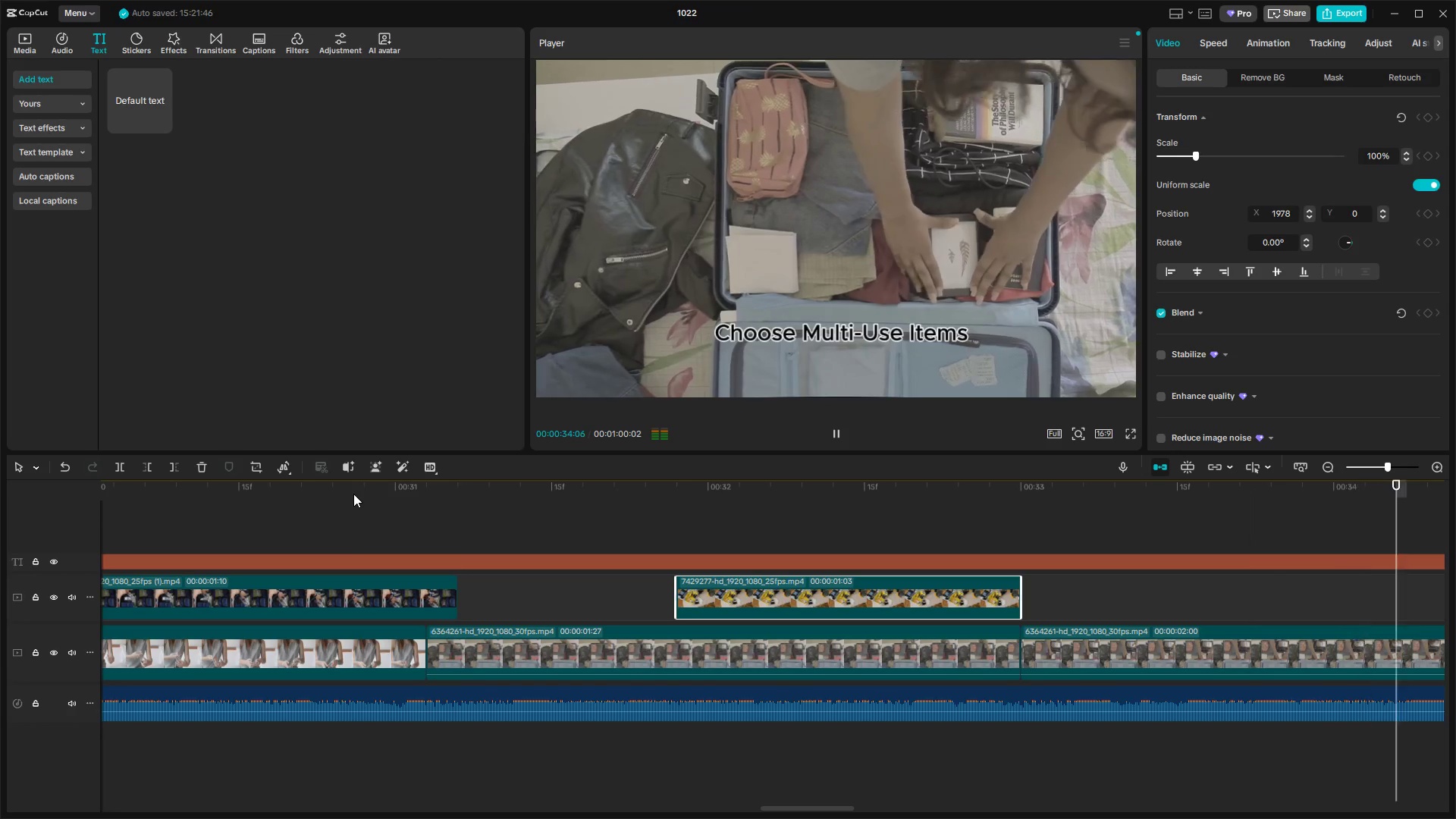 
wait(8.44)
 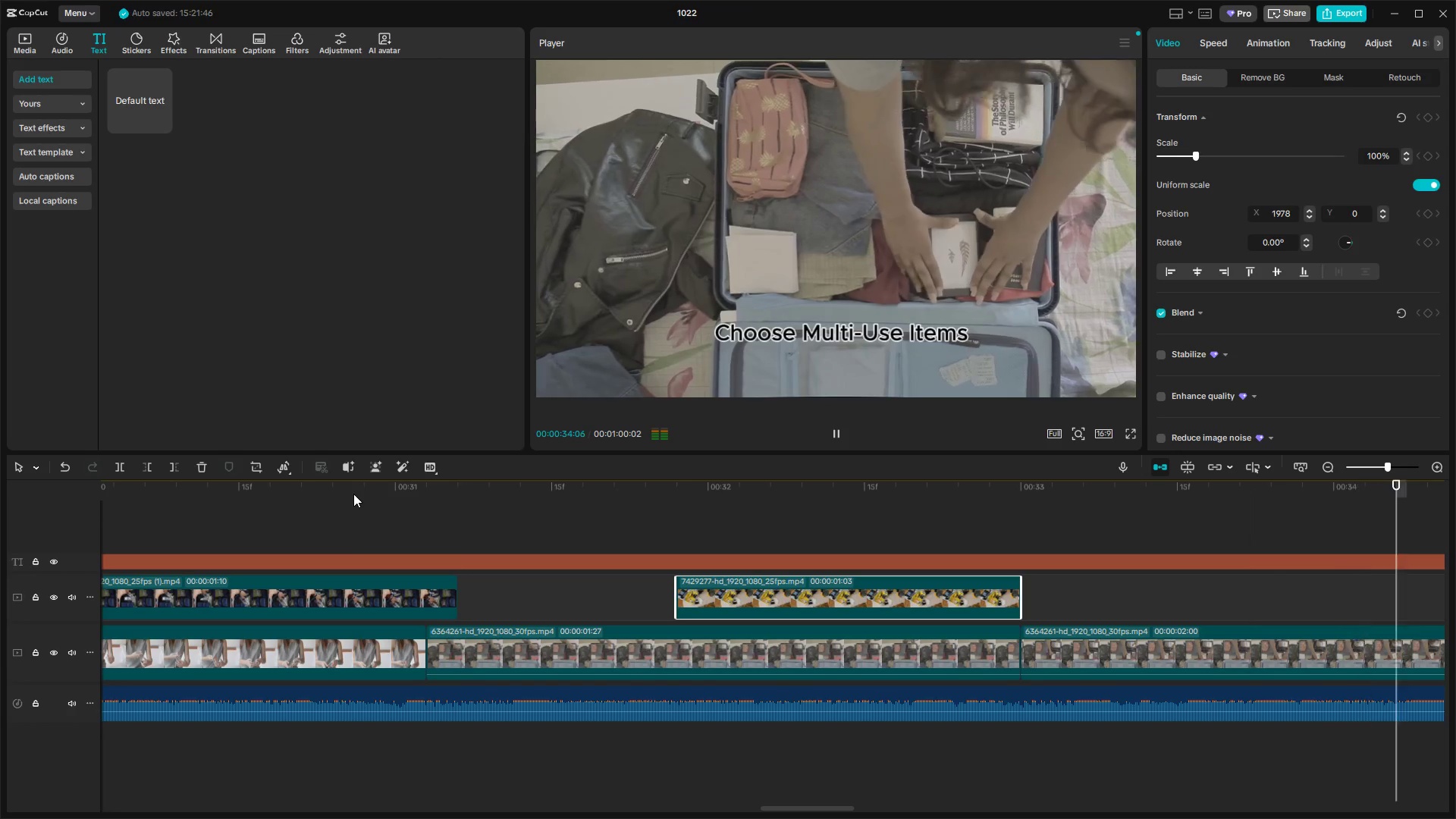 
left_click([764, 790])
 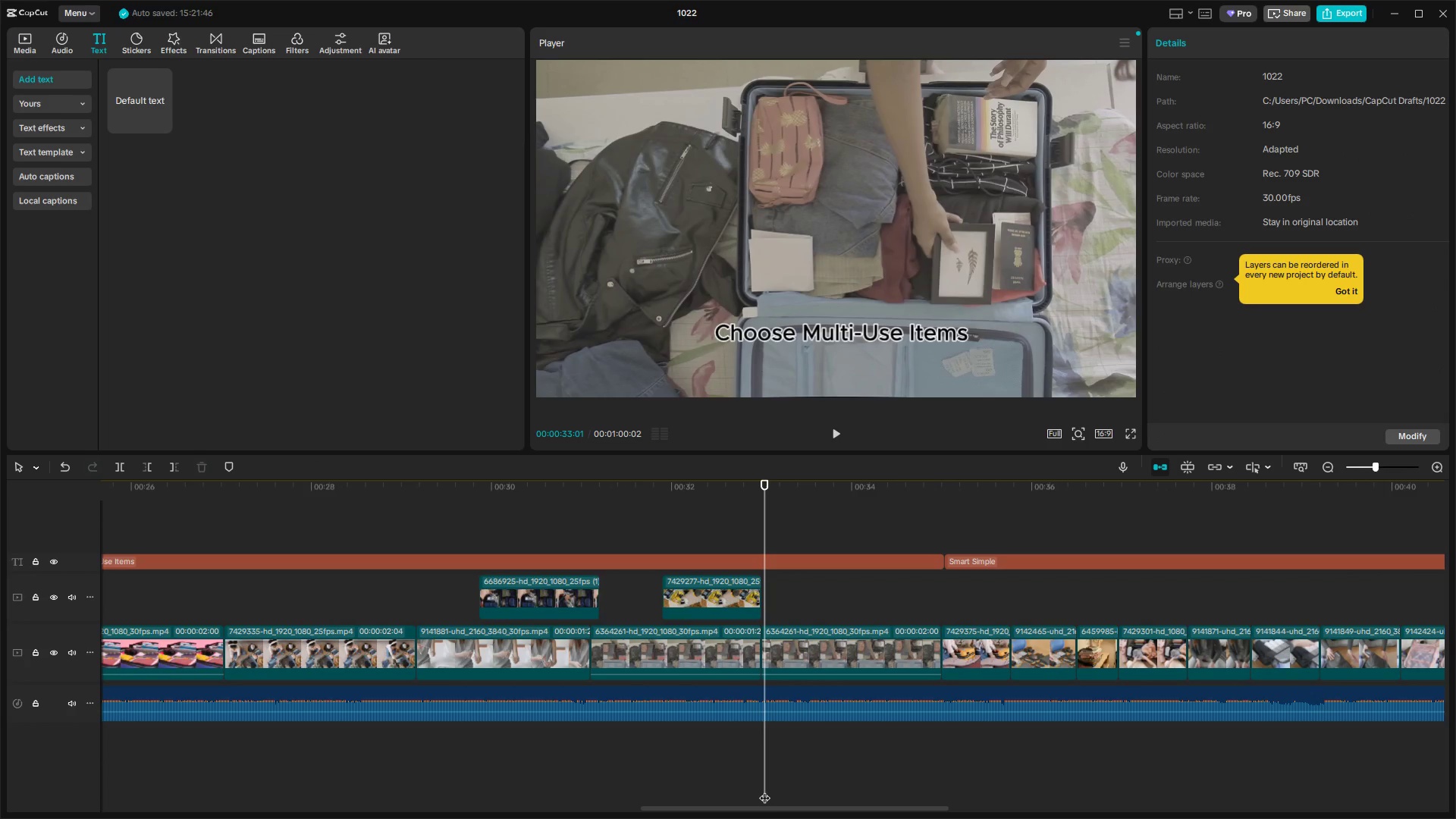 
key(Space)
 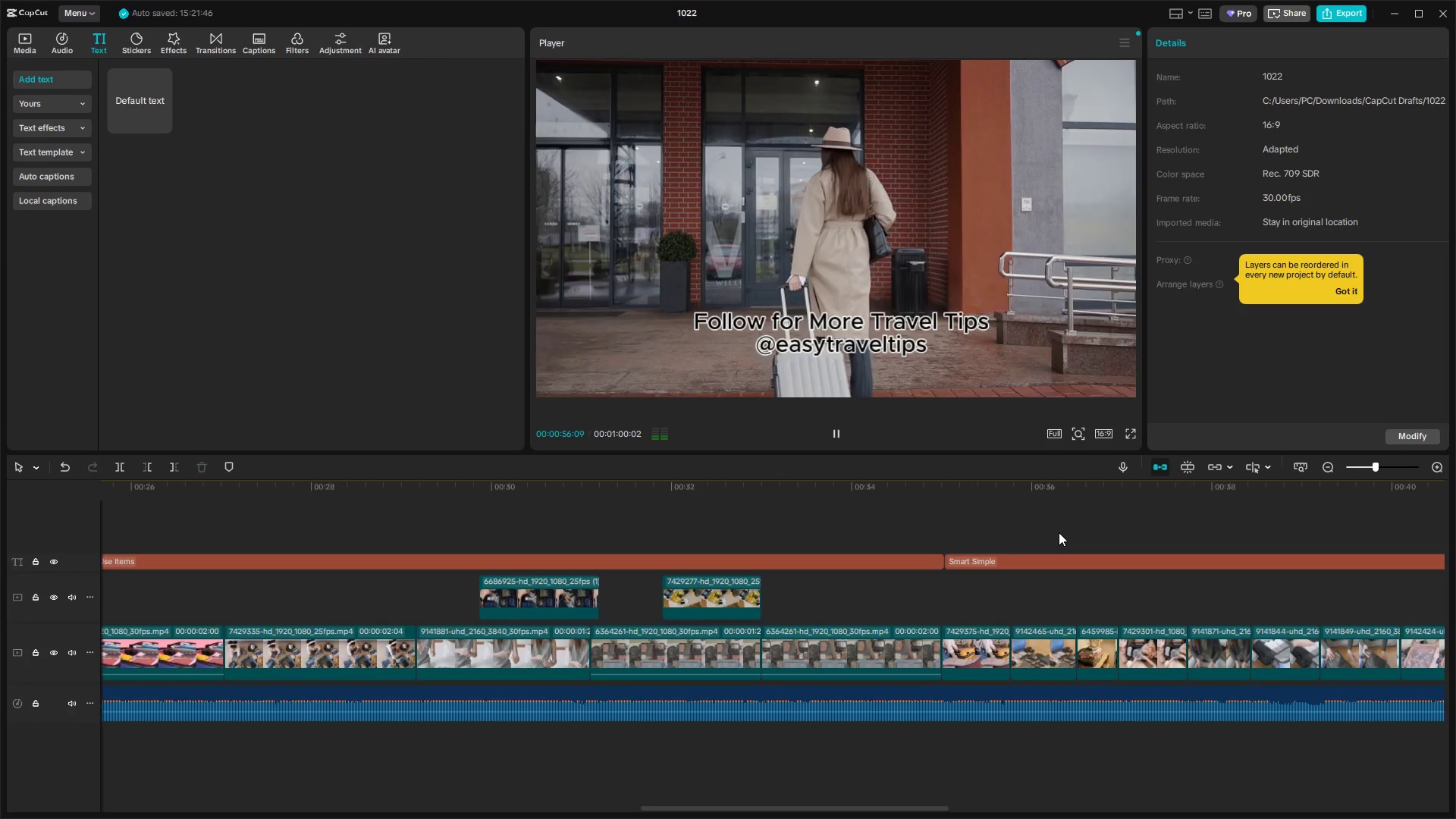 
wait(28.35)
 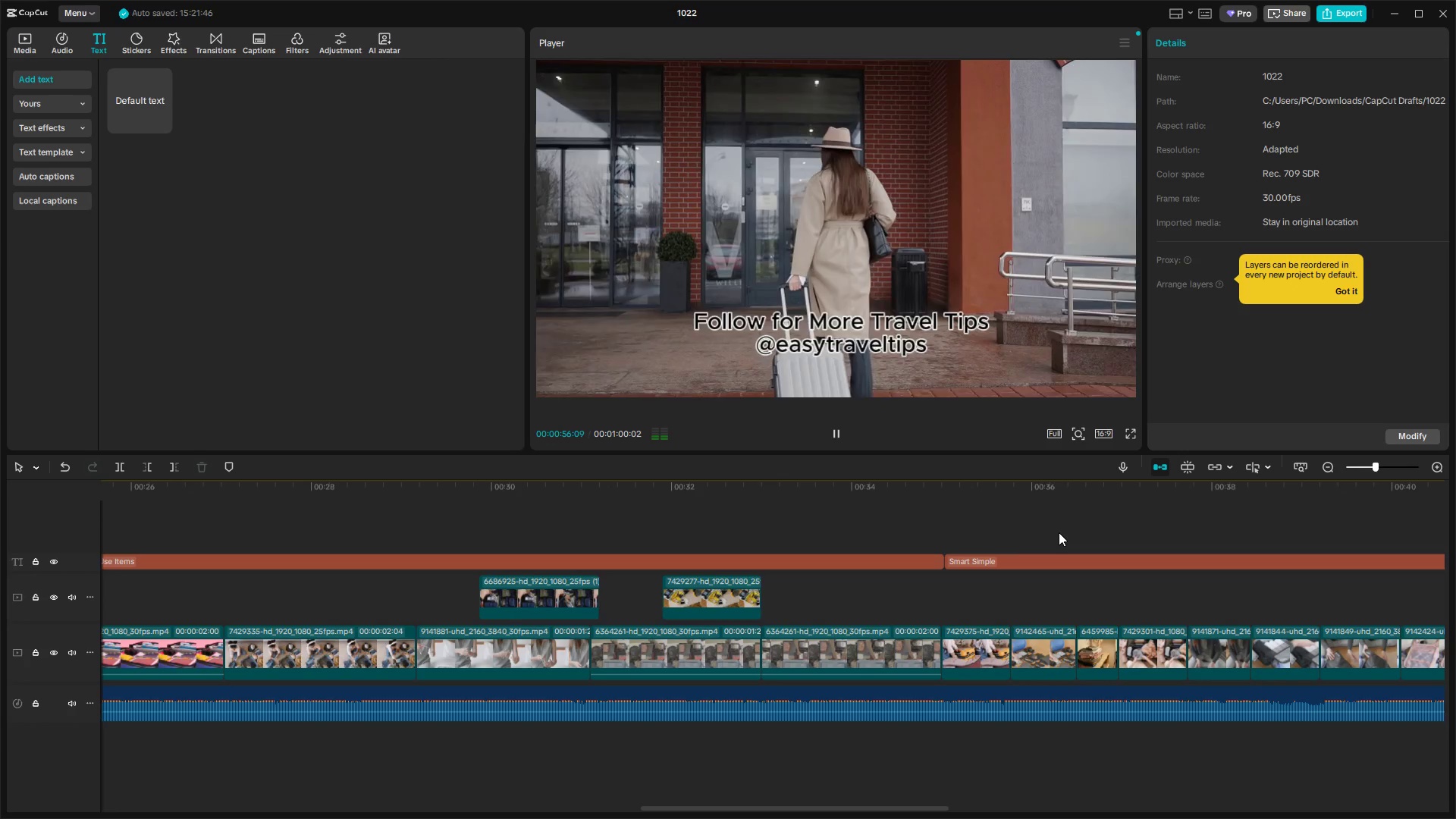 
hold_key(key=ControlLeft, duration=1.01)
scroll: coordinate [444, 661], scroll_direction: down, amount: 15.0
 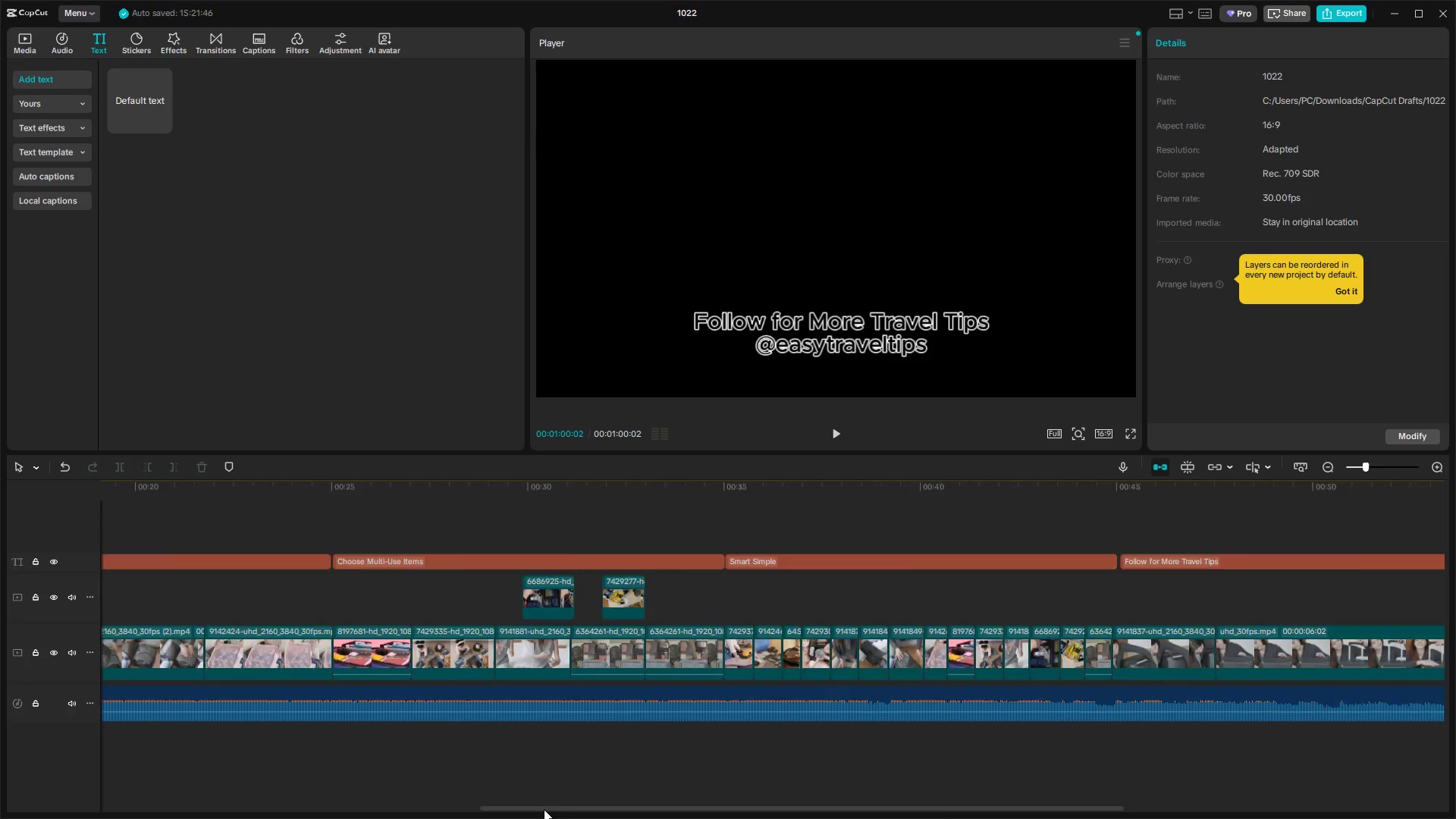 
left_click([199, 799])
 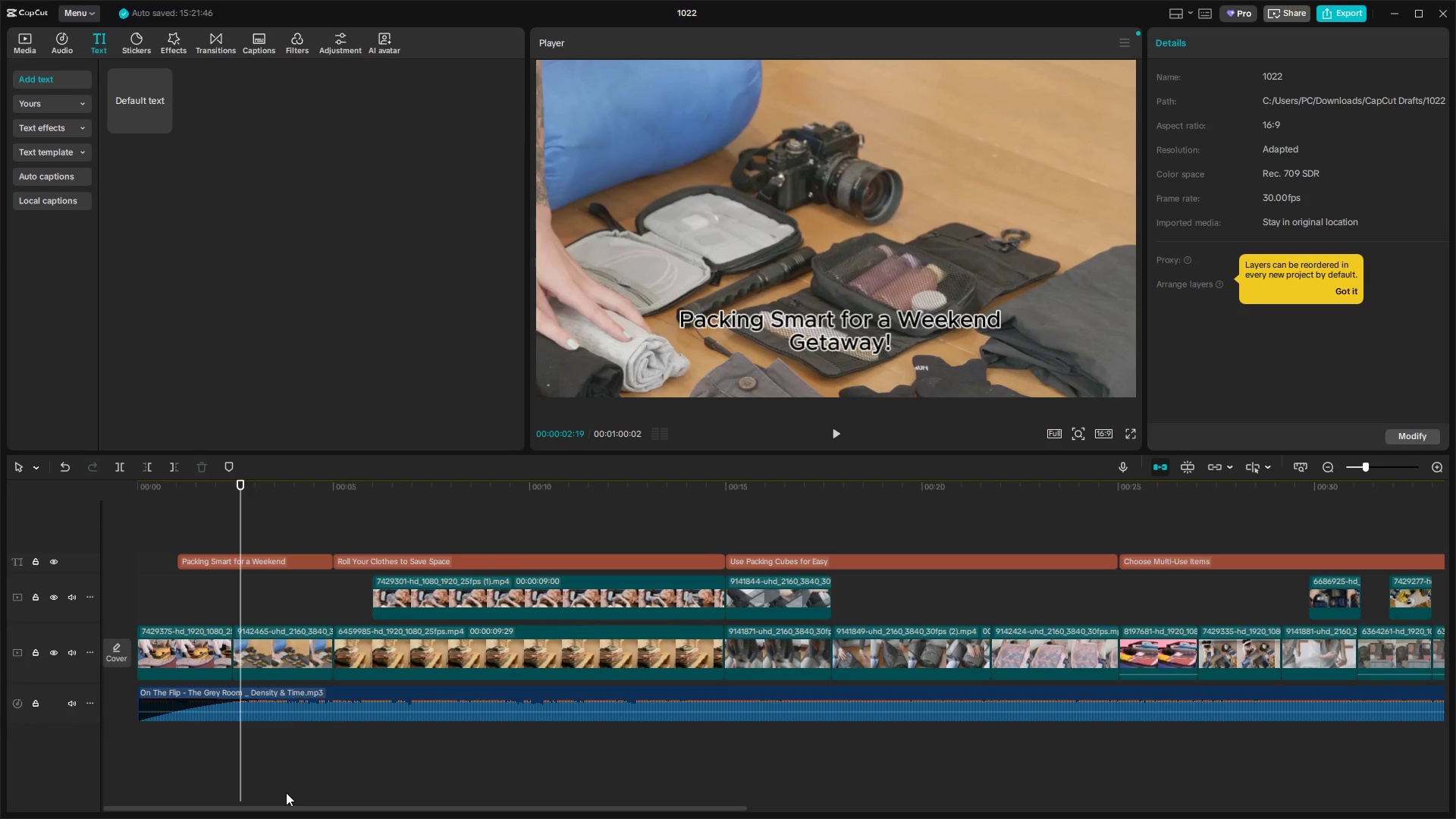 
wait(17.29)
 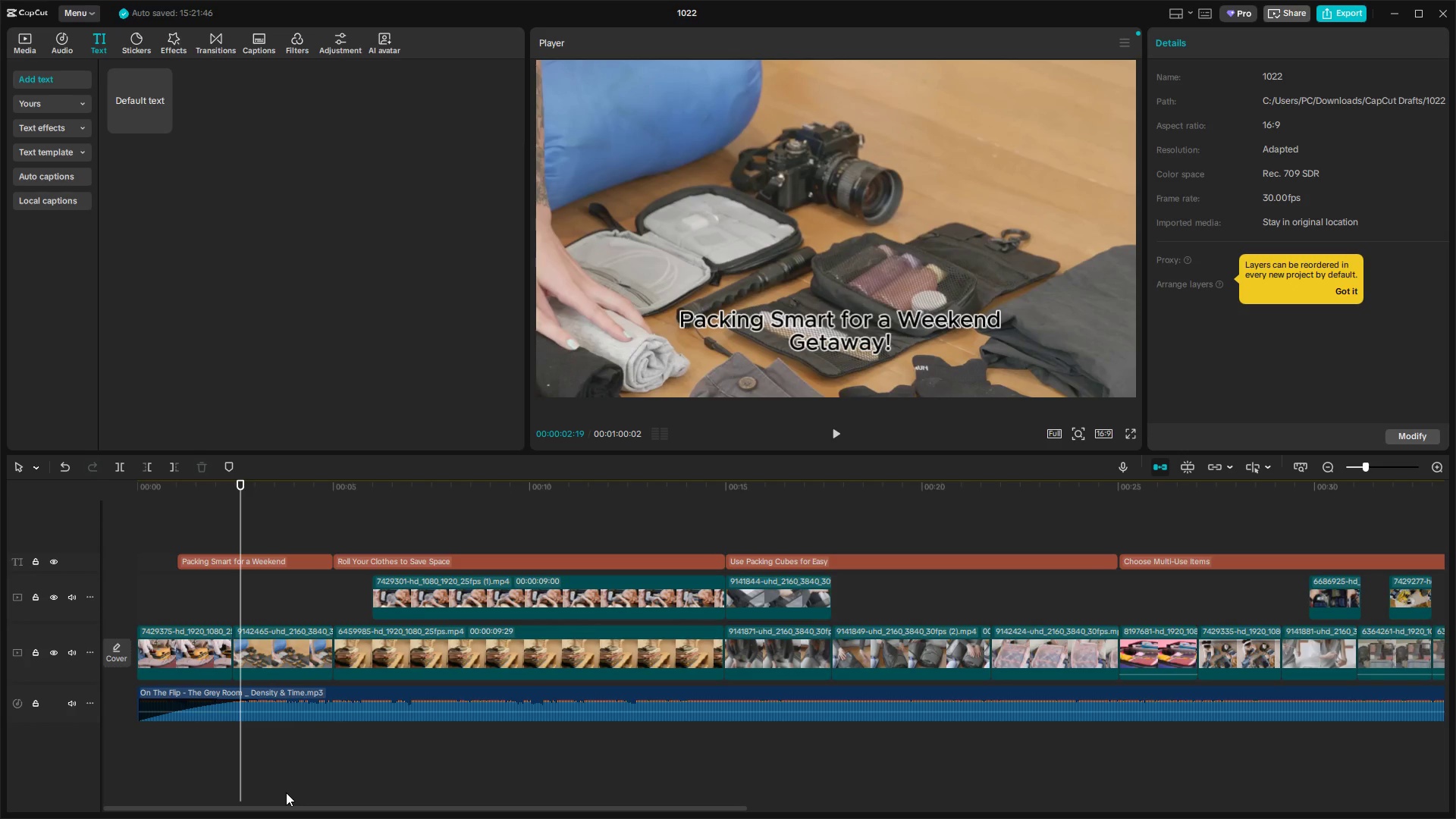 
left_click([223, 47])
 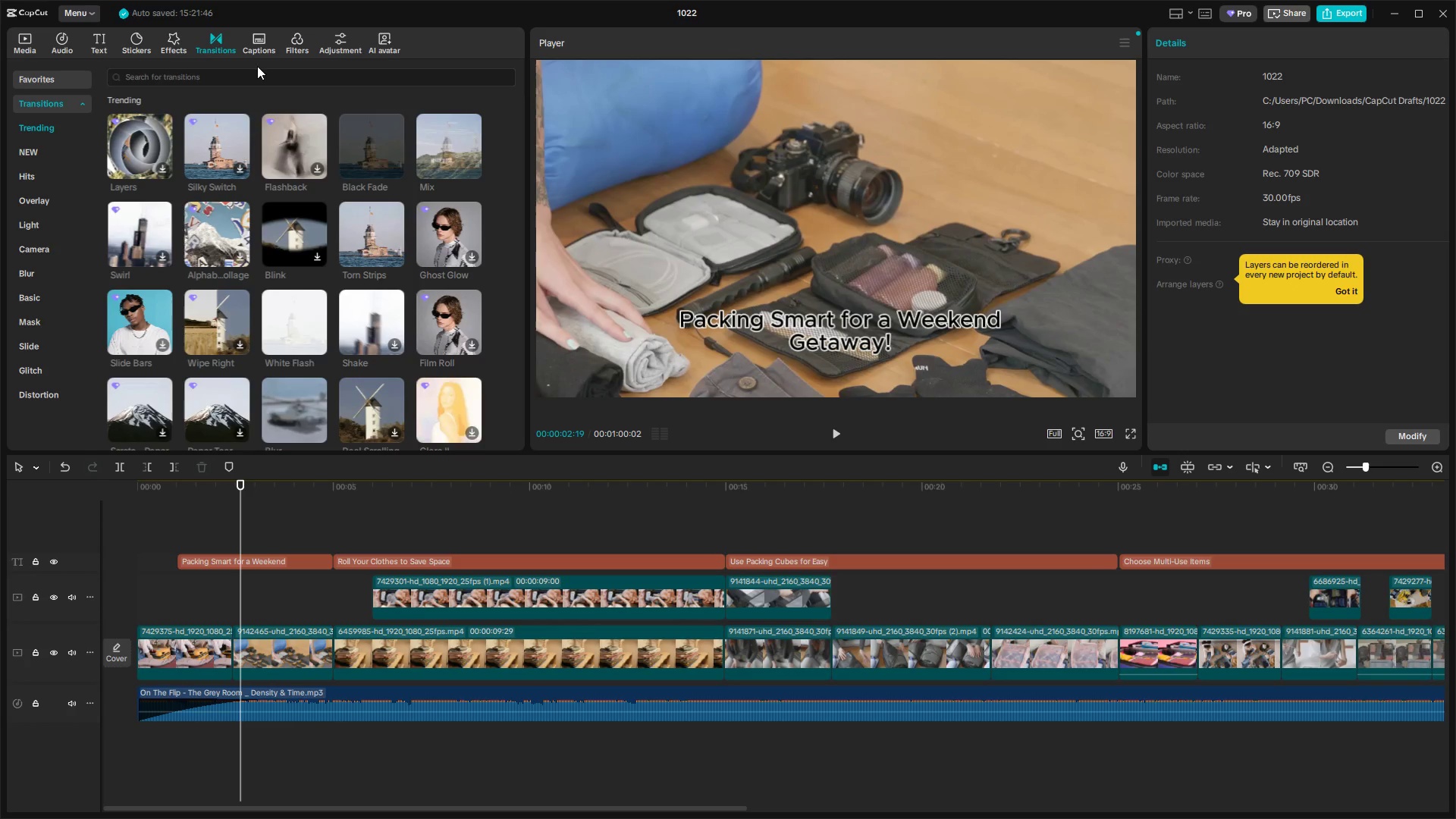 
left_click([258, 72])
 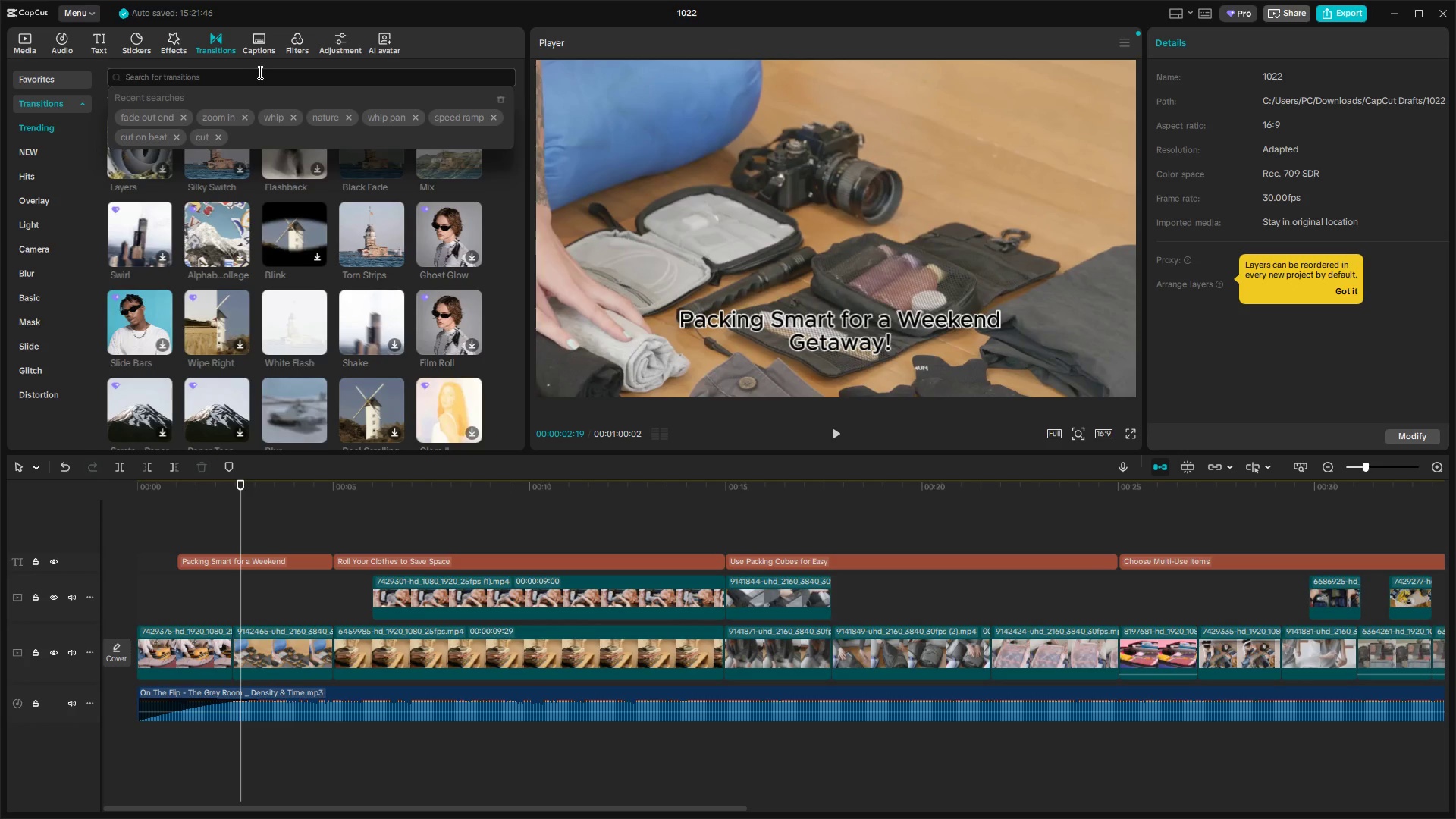 
type(whip fgam)
key(Backspace)
key(Backspace)
type(an)
key(Backspace)
key(Backspace)
key(Backspace)
key(Backspace)
key(Backspace)
 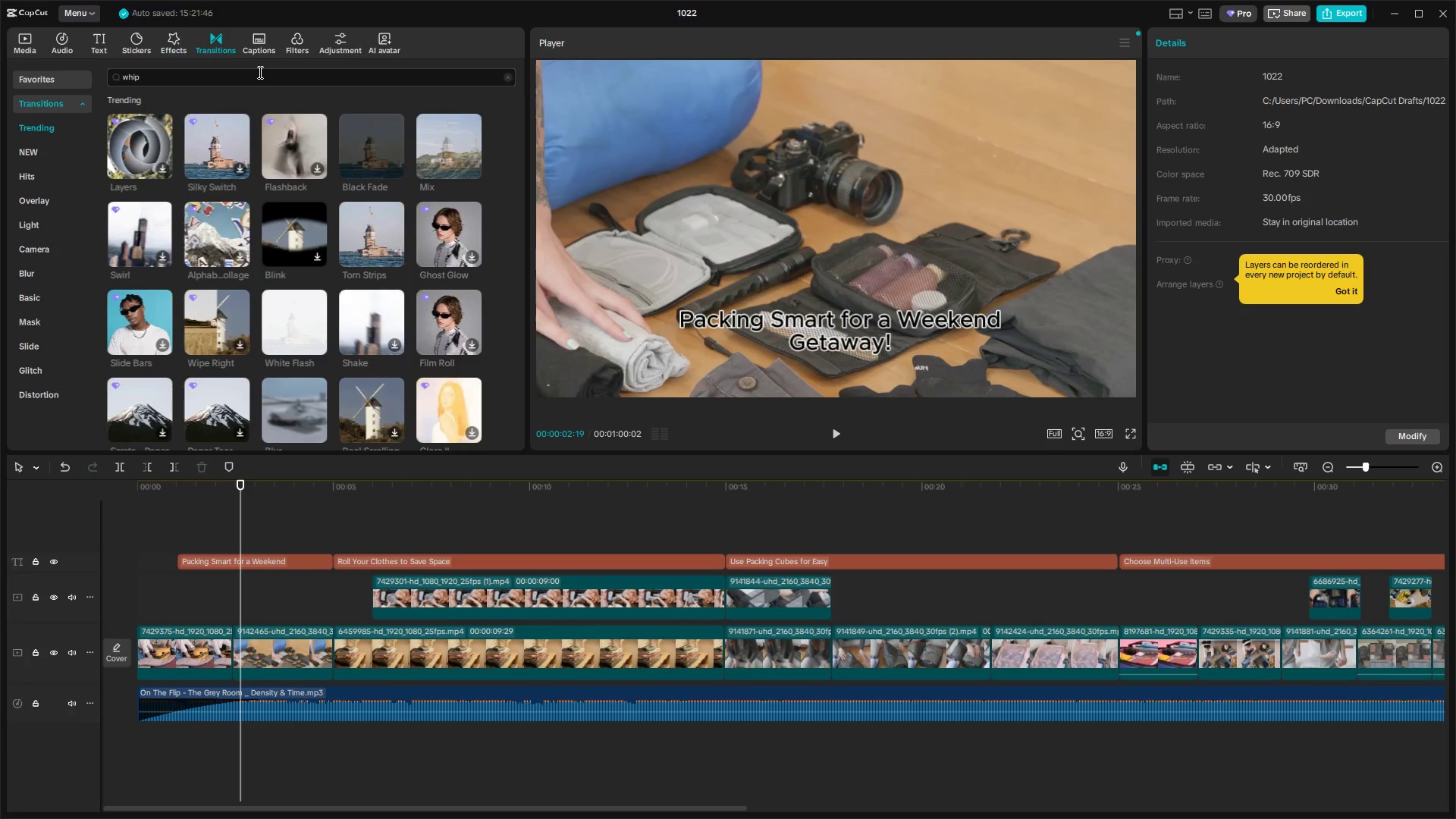 
key(Enter)
 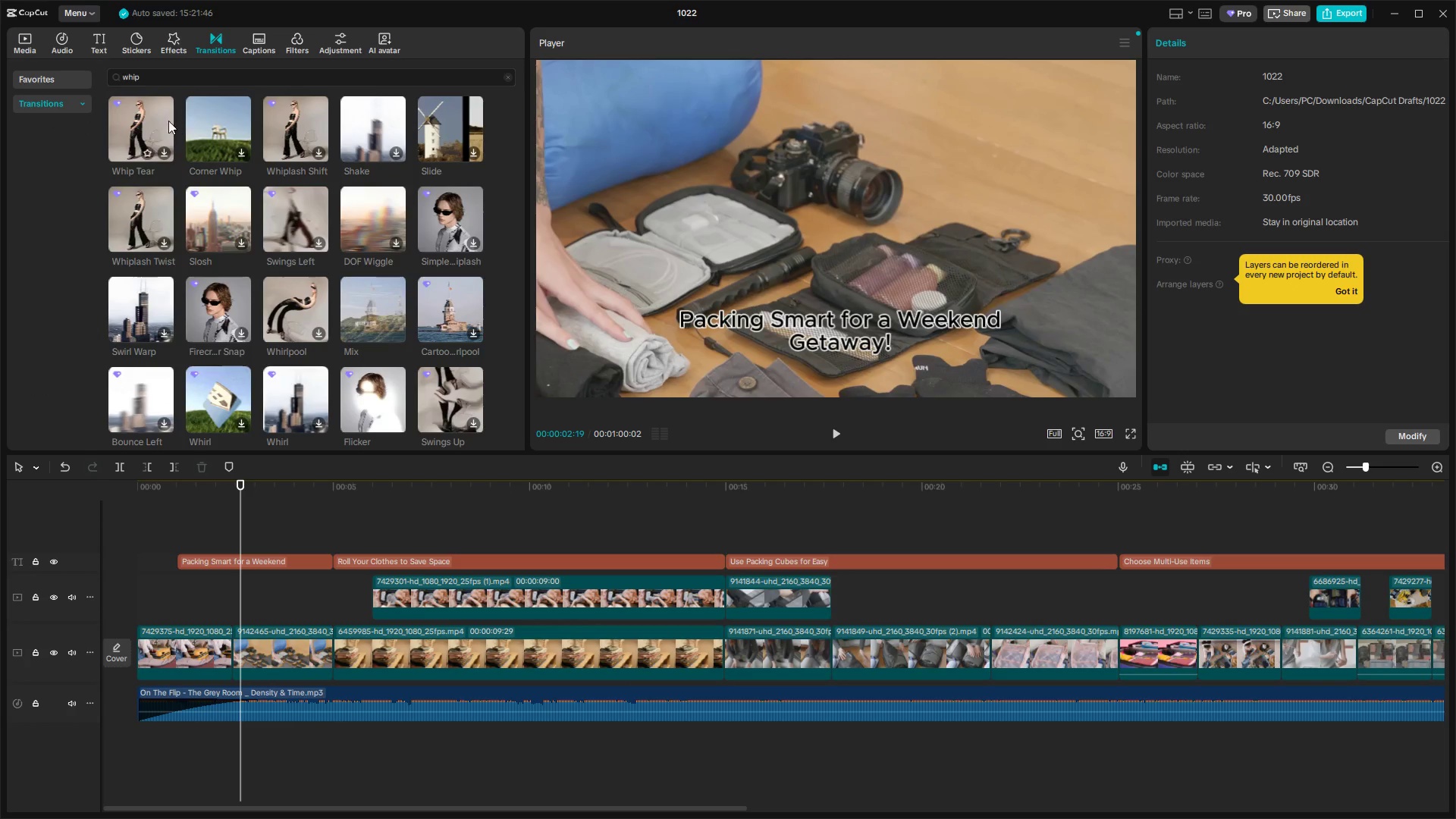 
wait(8.4)
 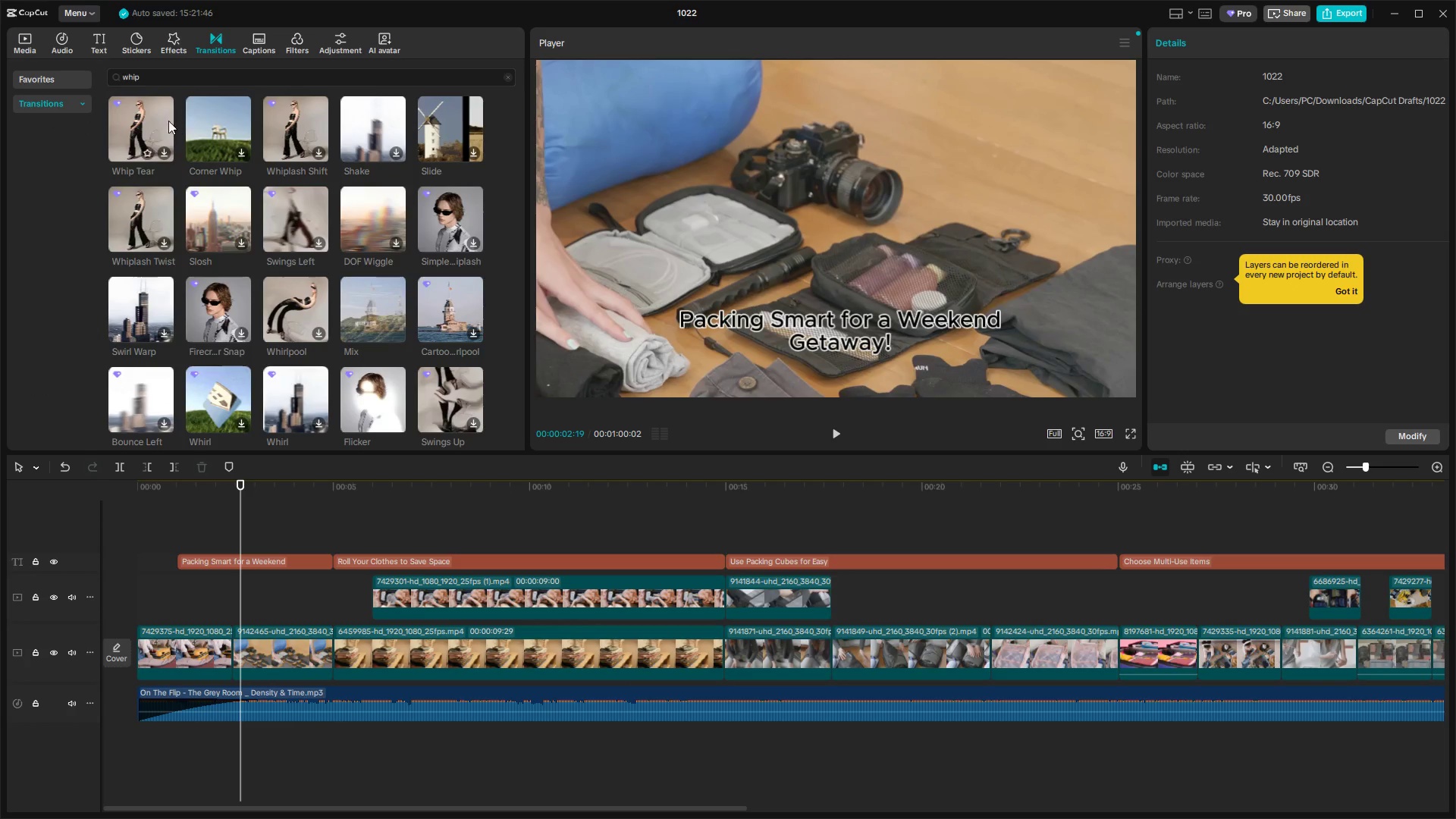 
left_click([805, 457])
 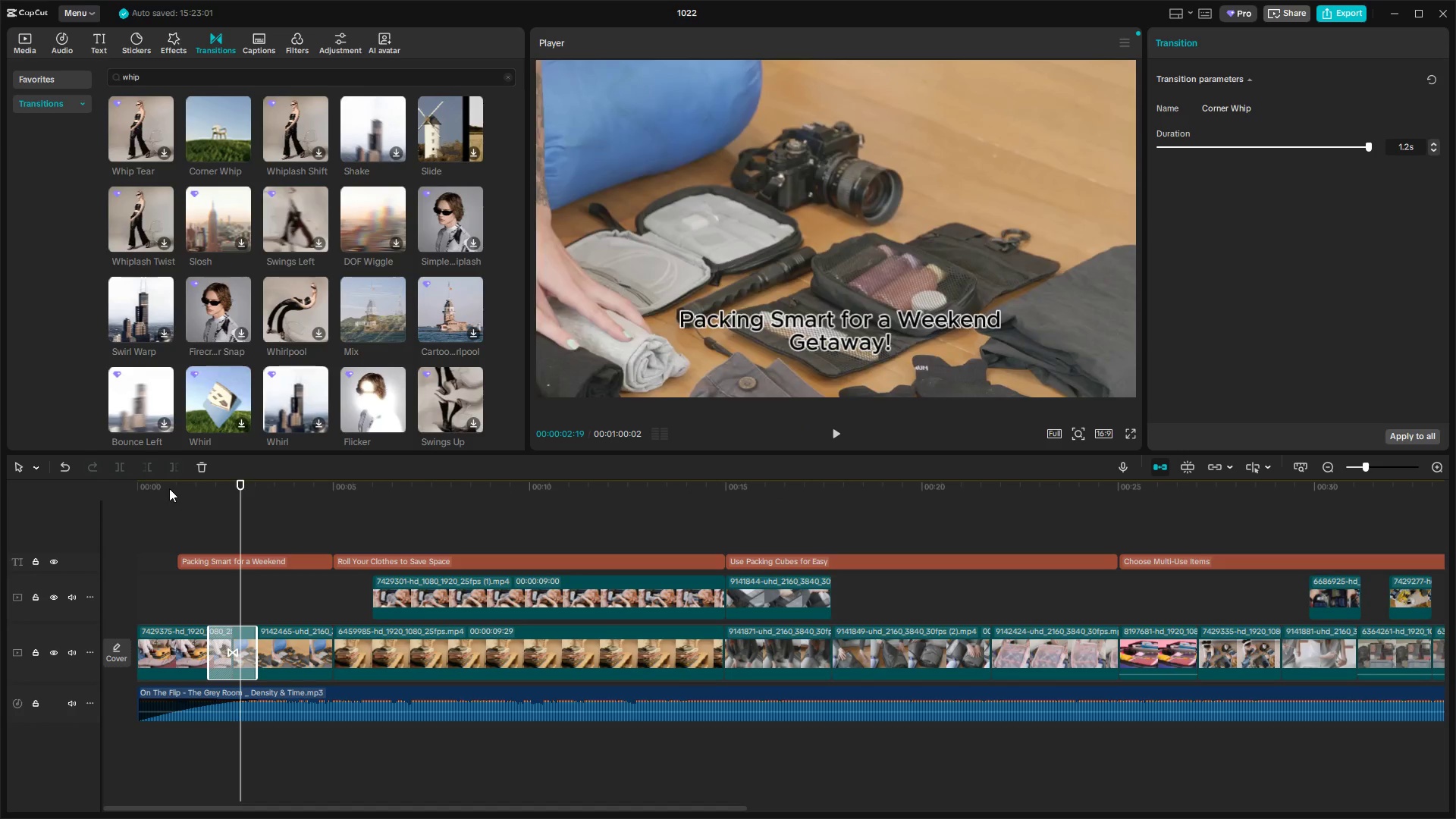 
key(Space)
 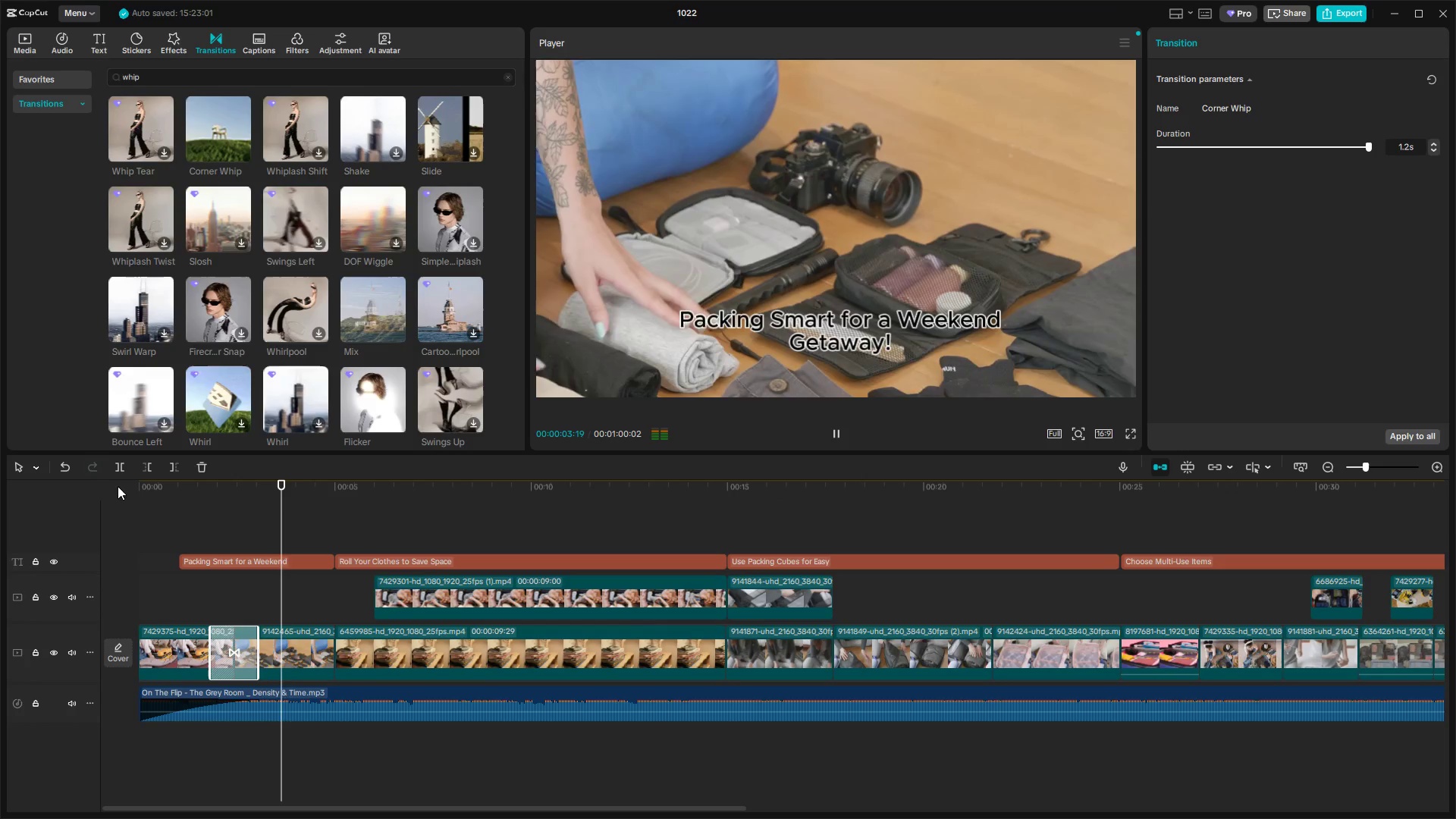 
key(Space)
 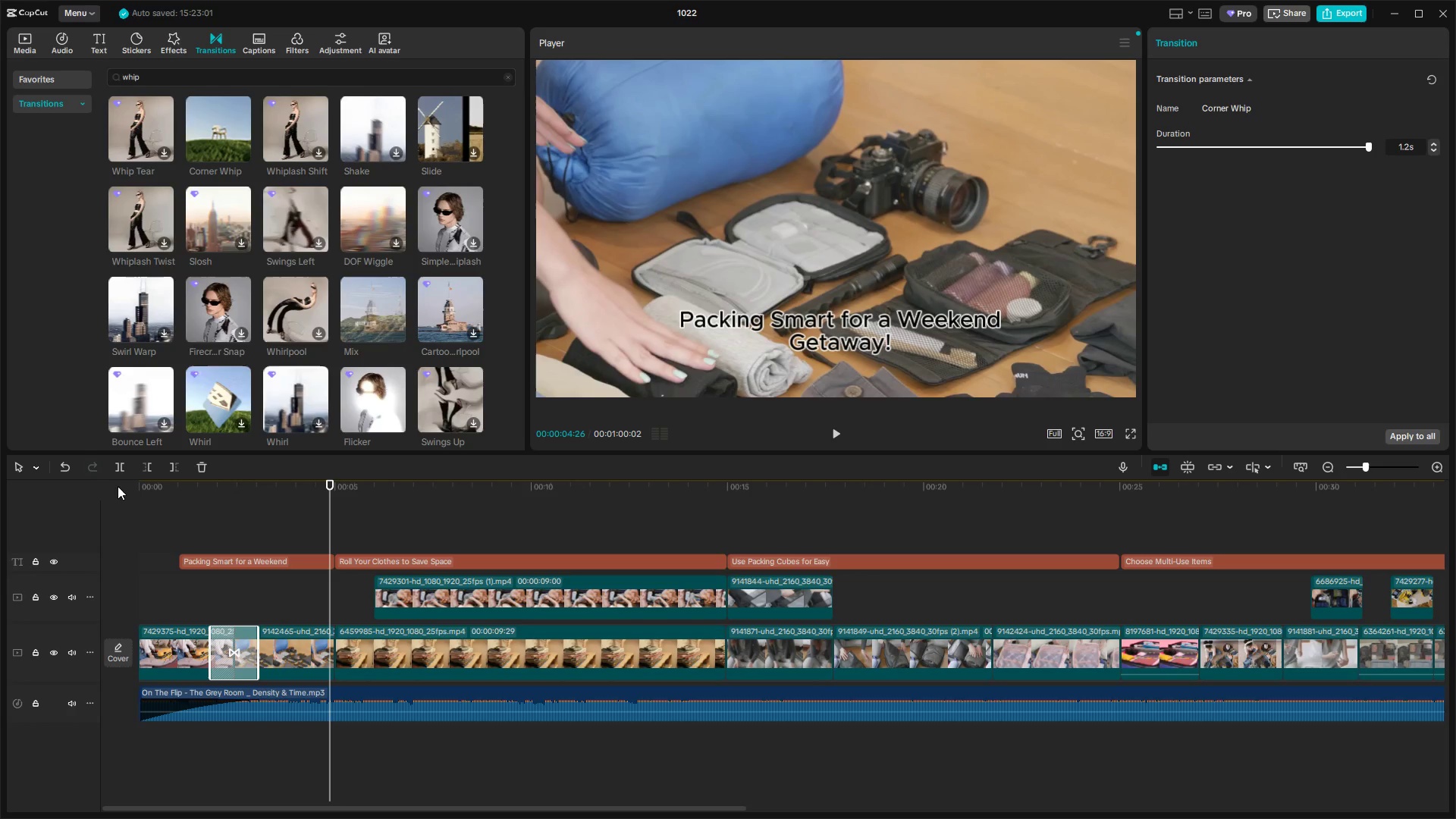 
key(Space)
 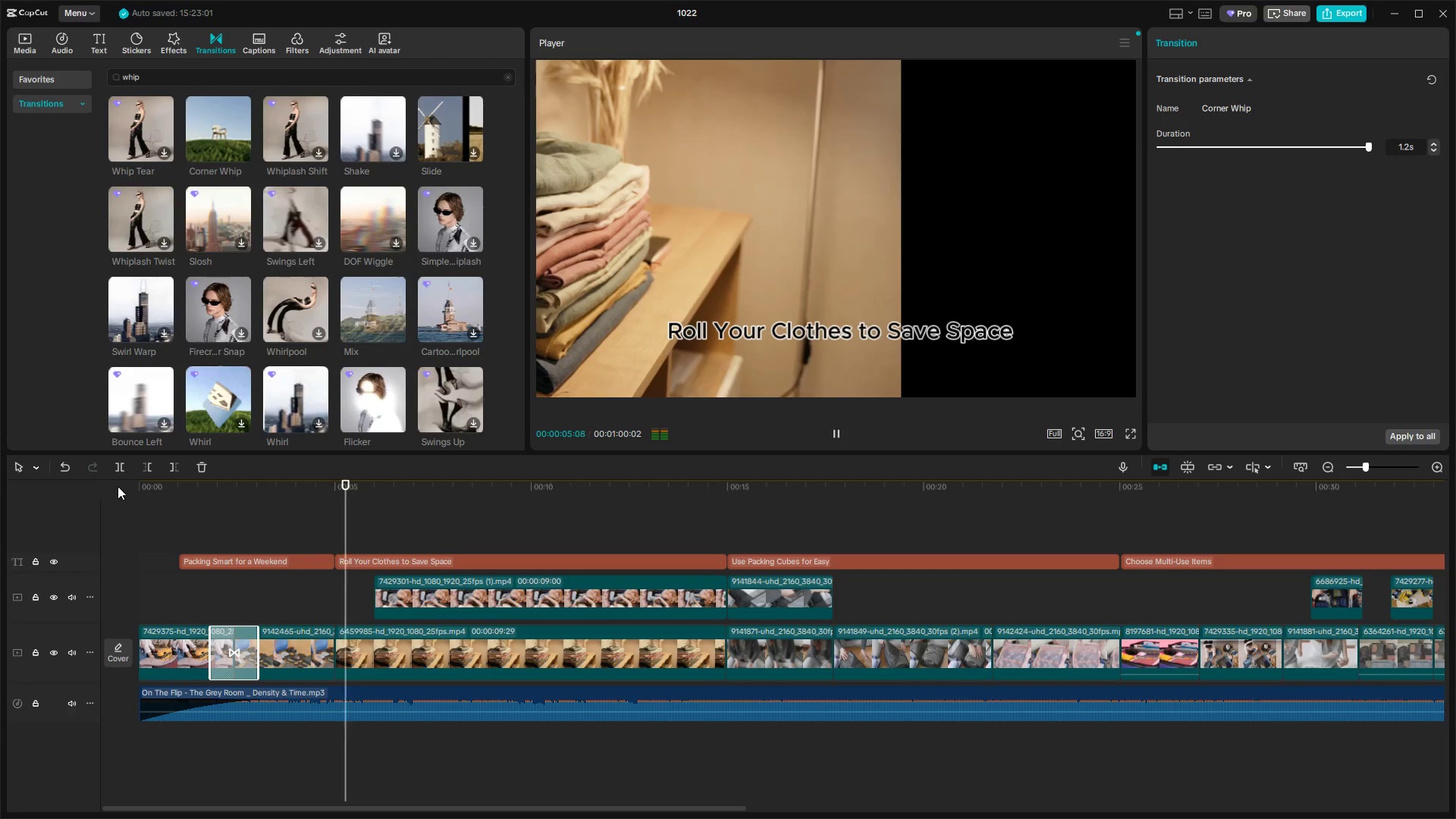 
key(Space)
 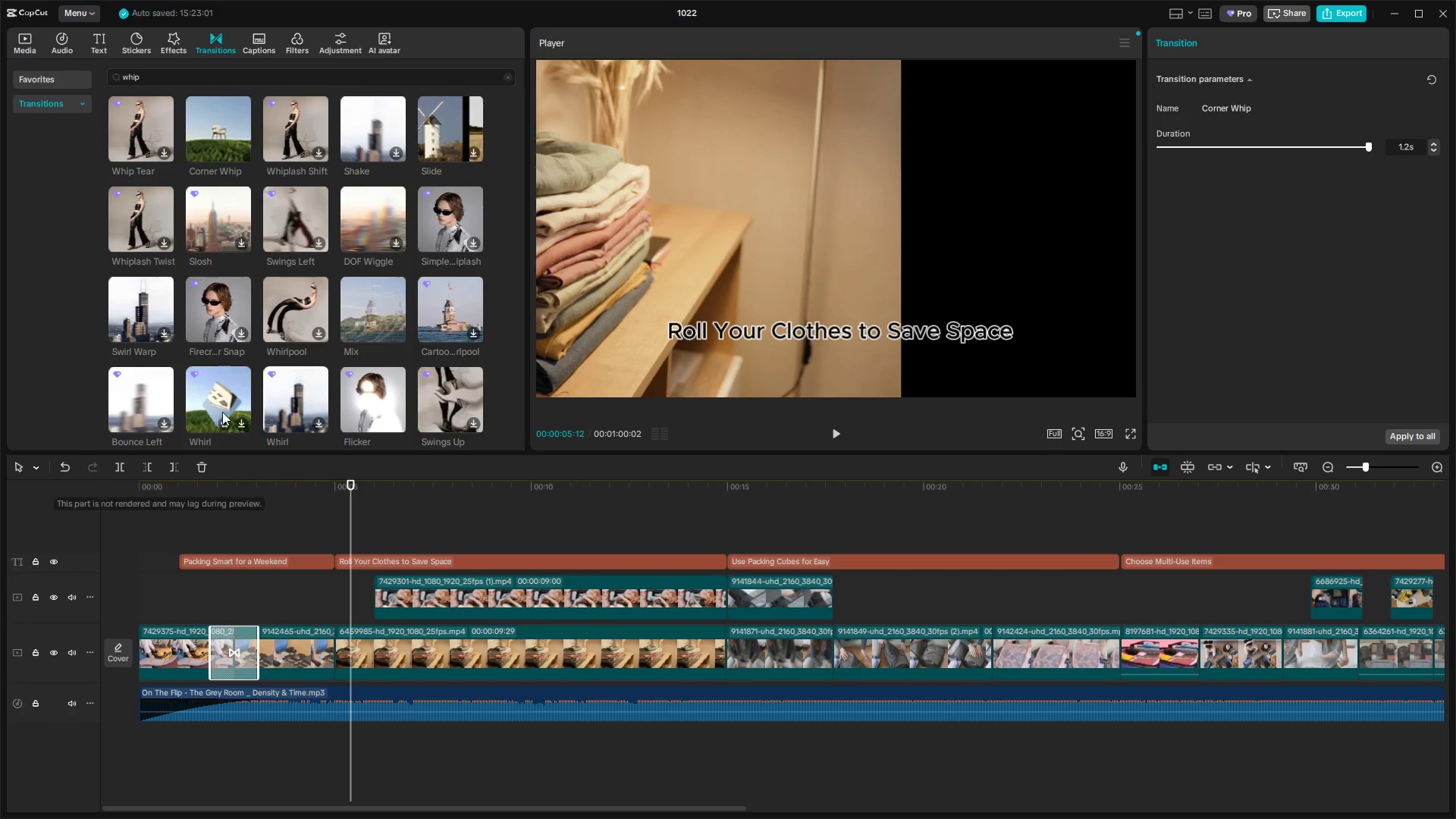 
wait(5.97)
 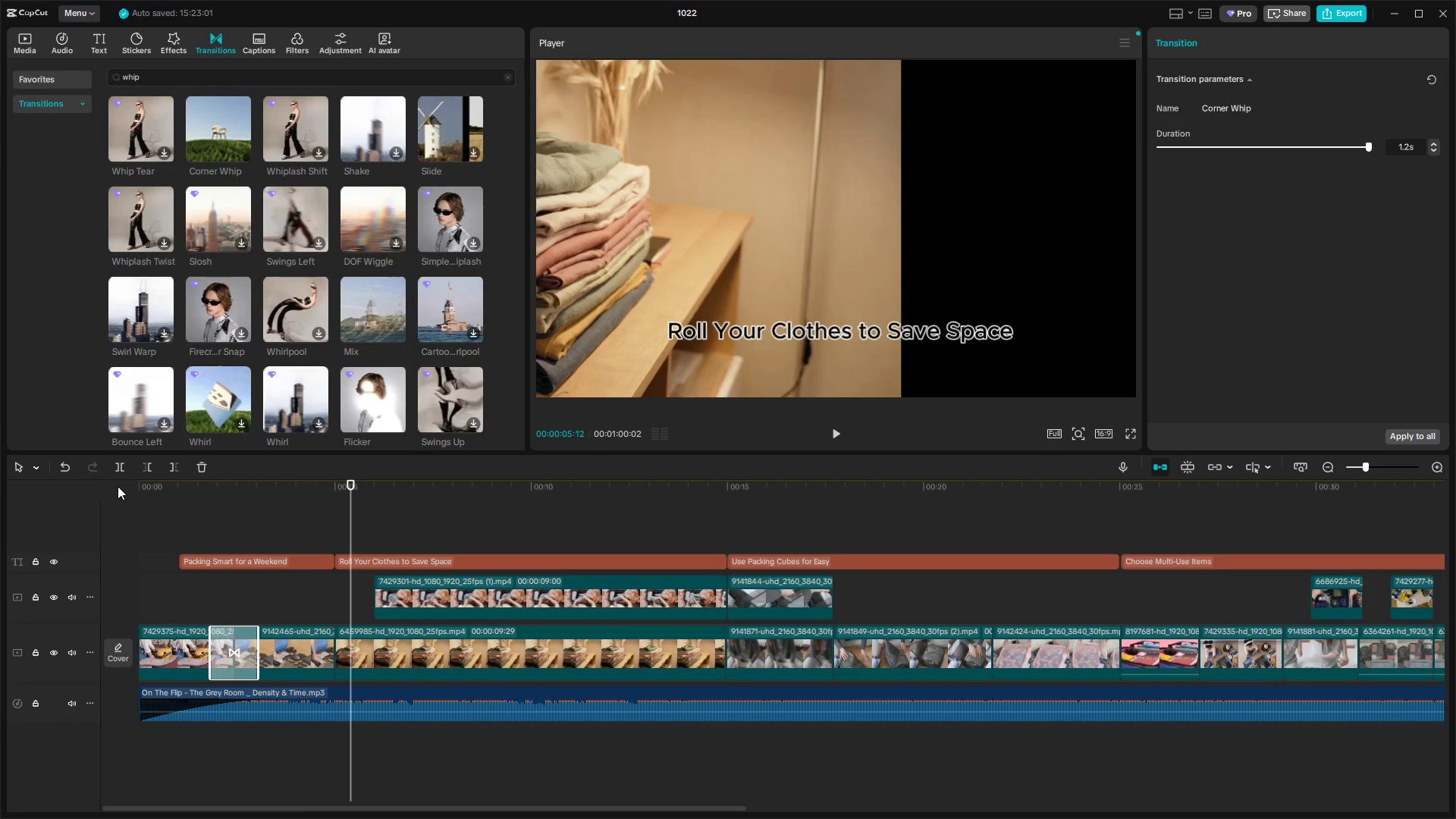 
left_click([509, 77])
 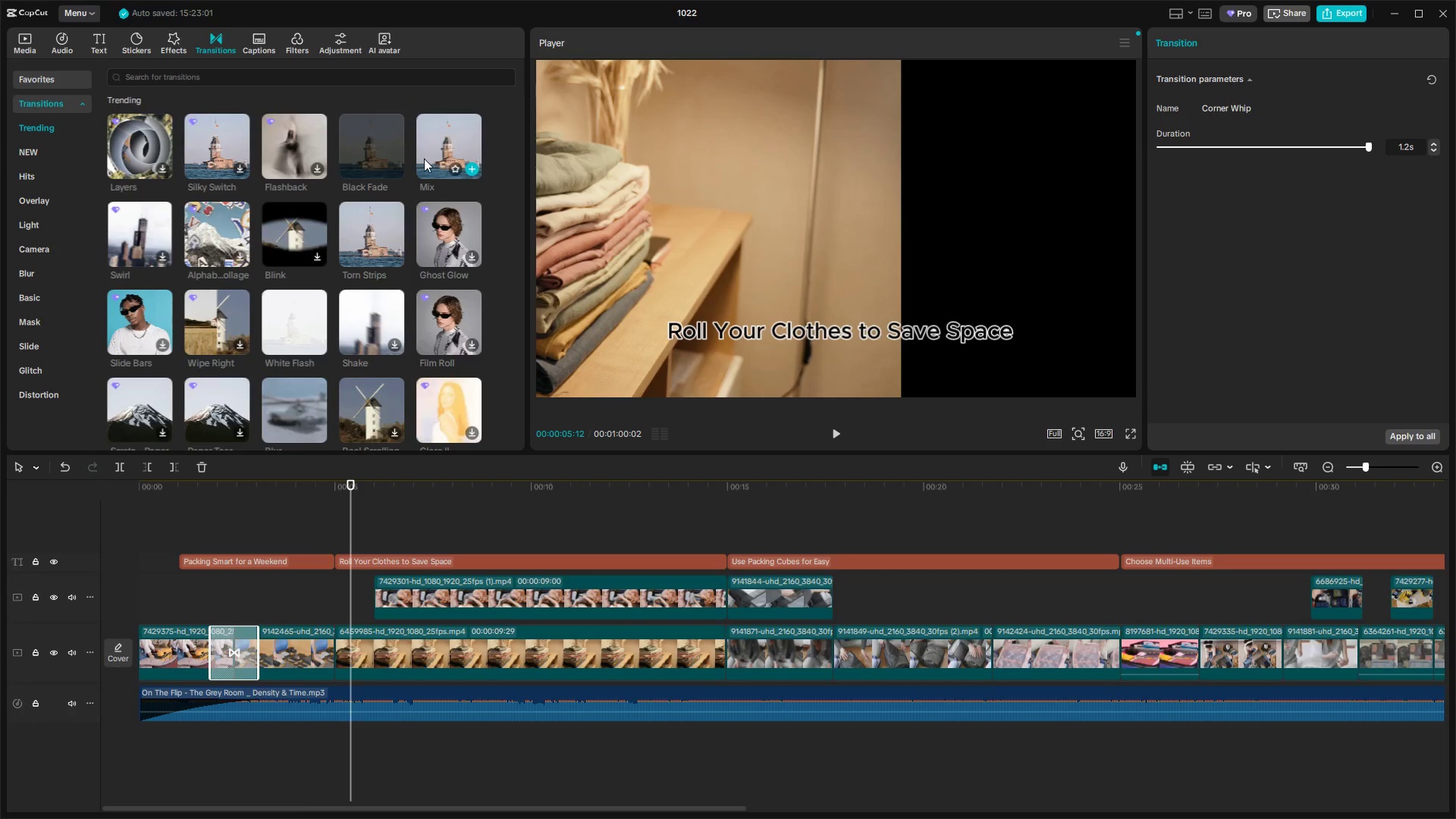 
mouse_move([365, 140])
 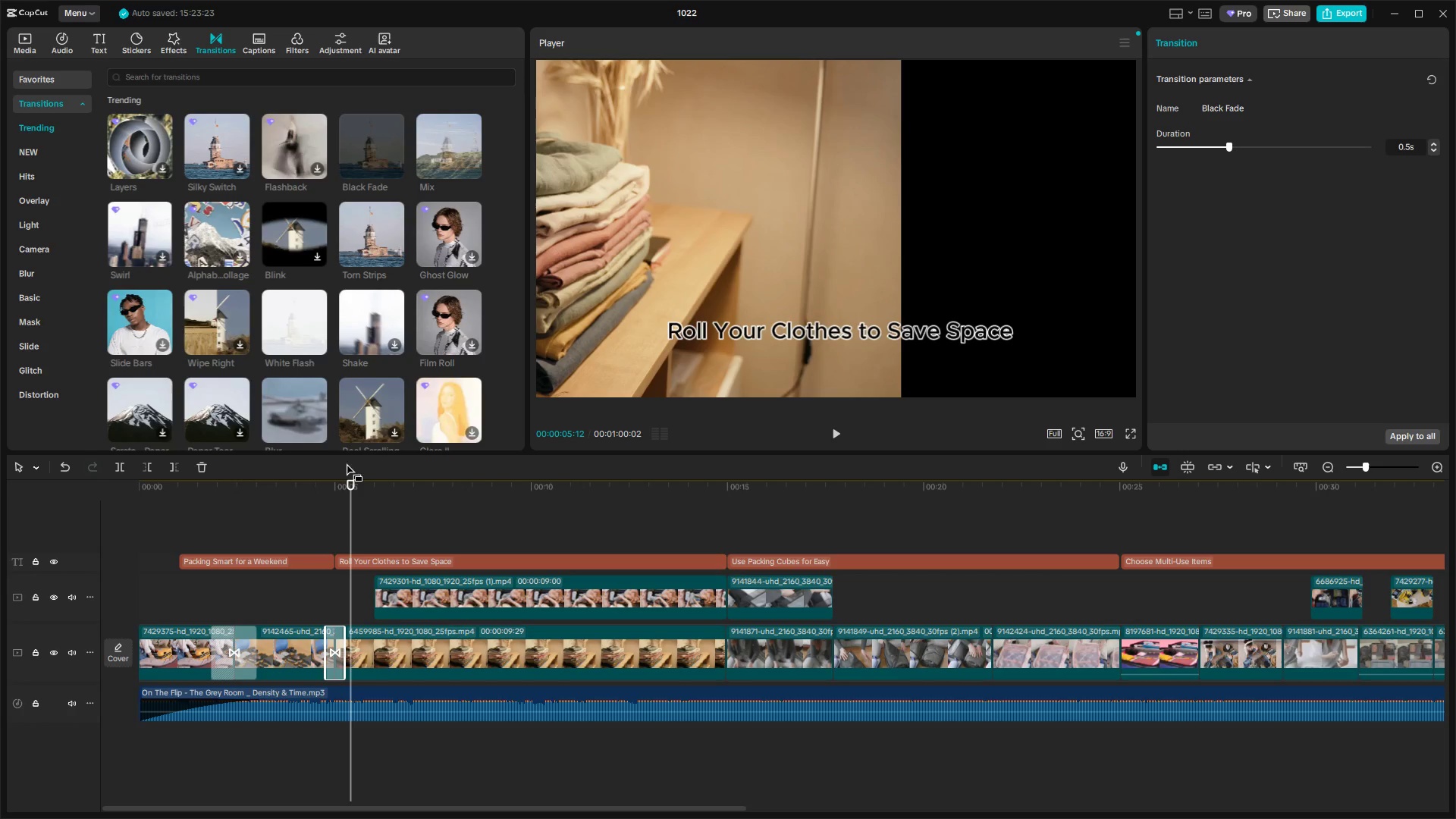 
left_click([306, 487])
 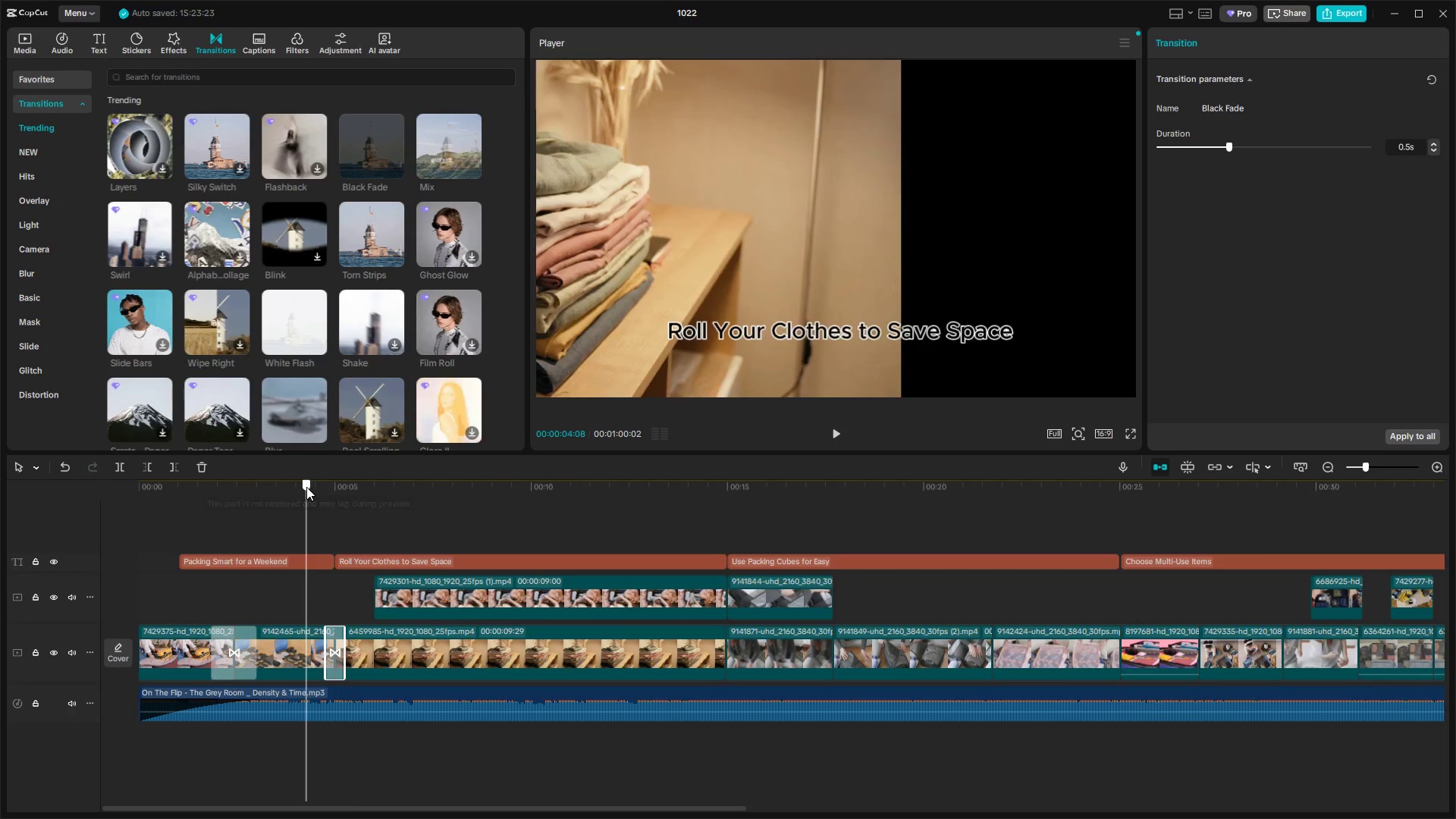 
key(Space)
 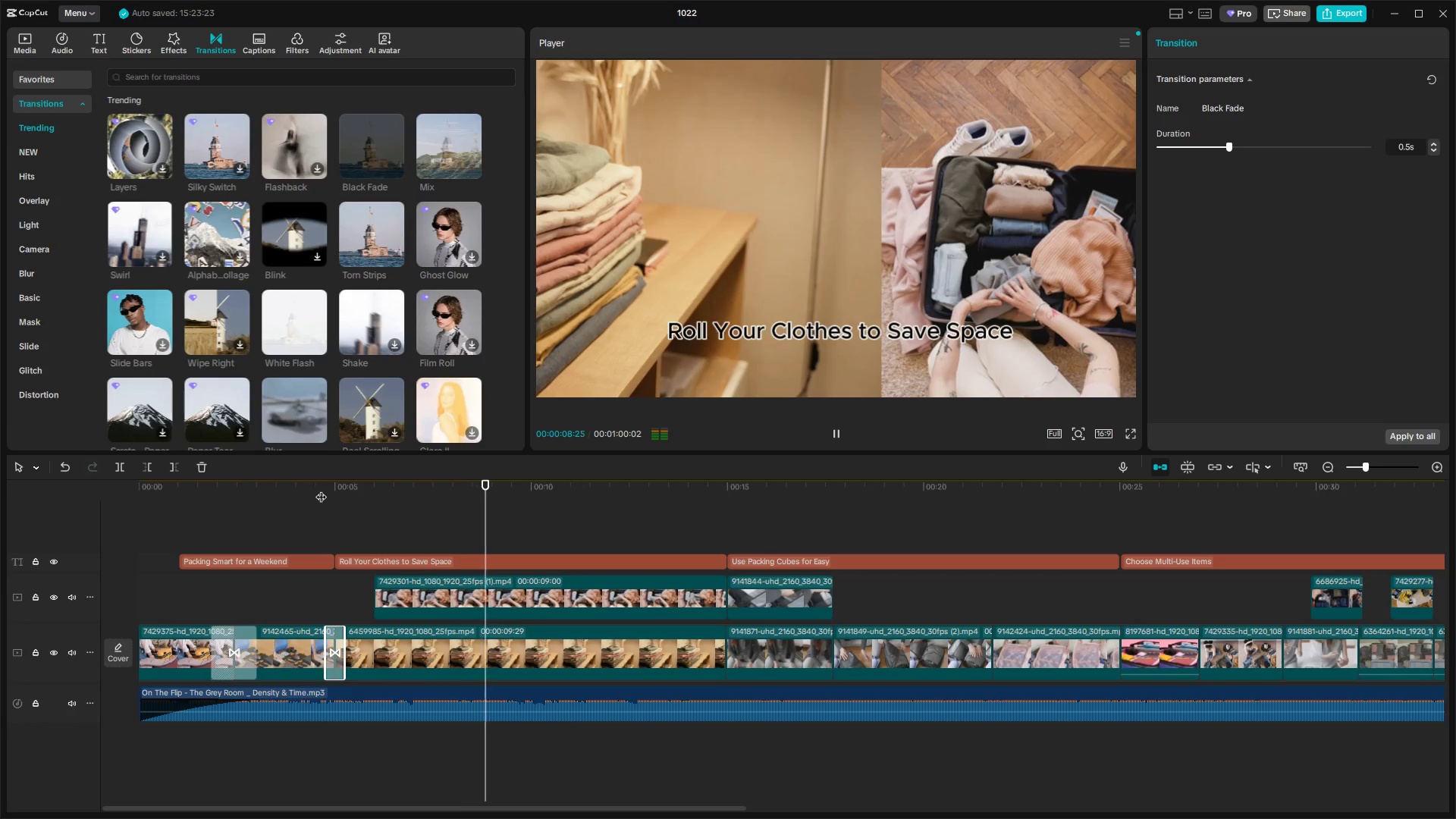 
wait(9.63)
 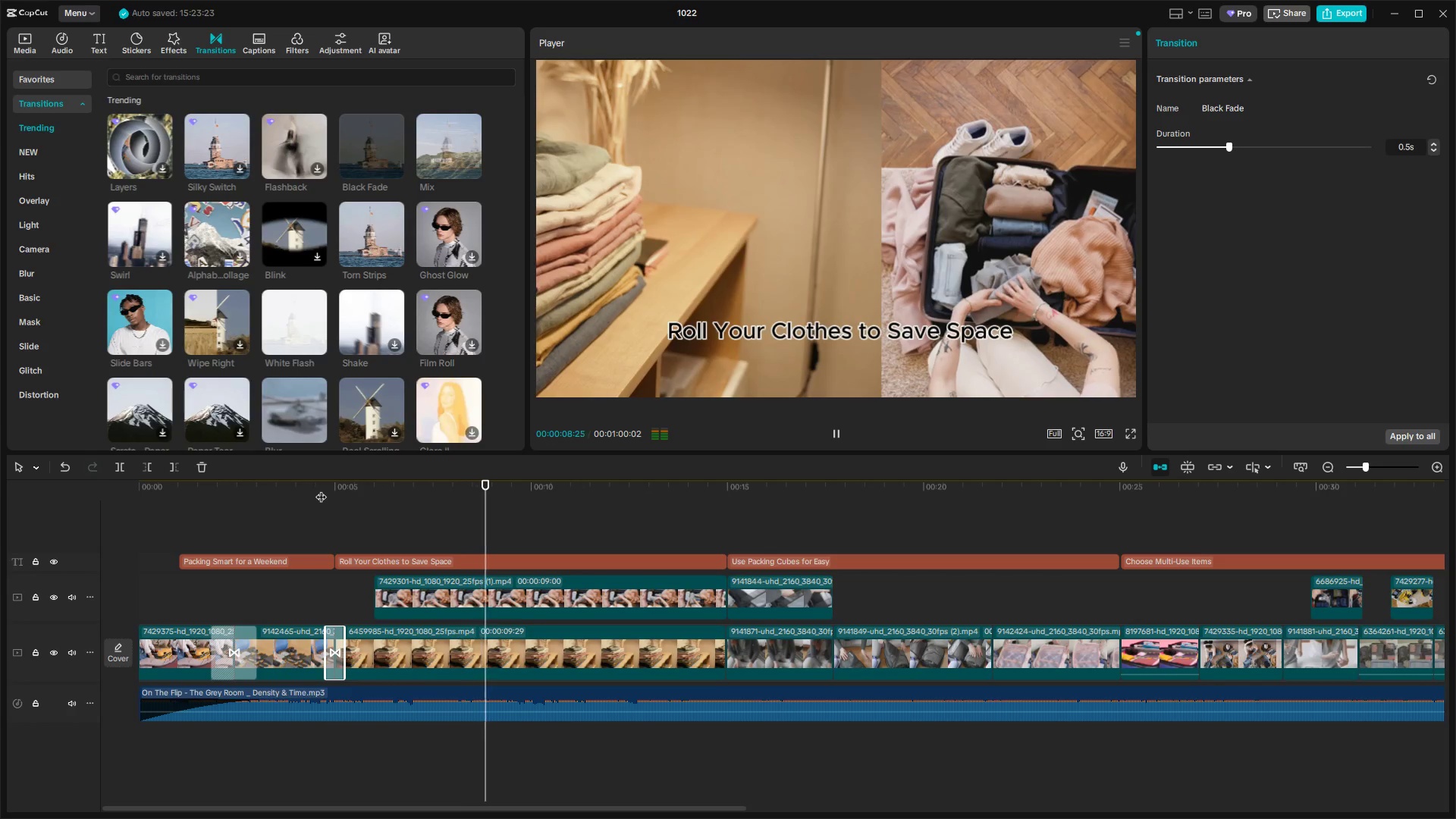 
key(Space)
 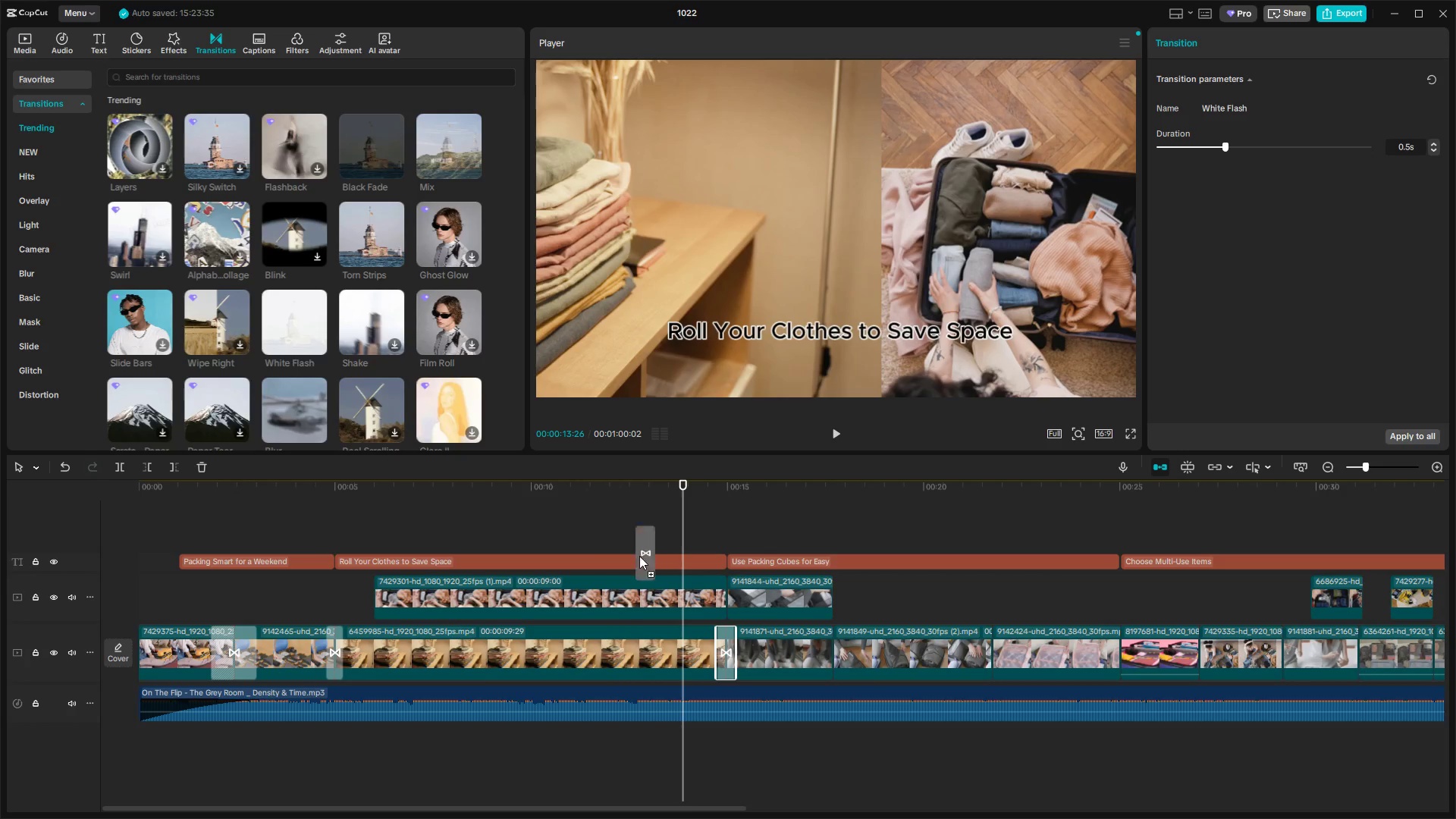 
key(Space)
 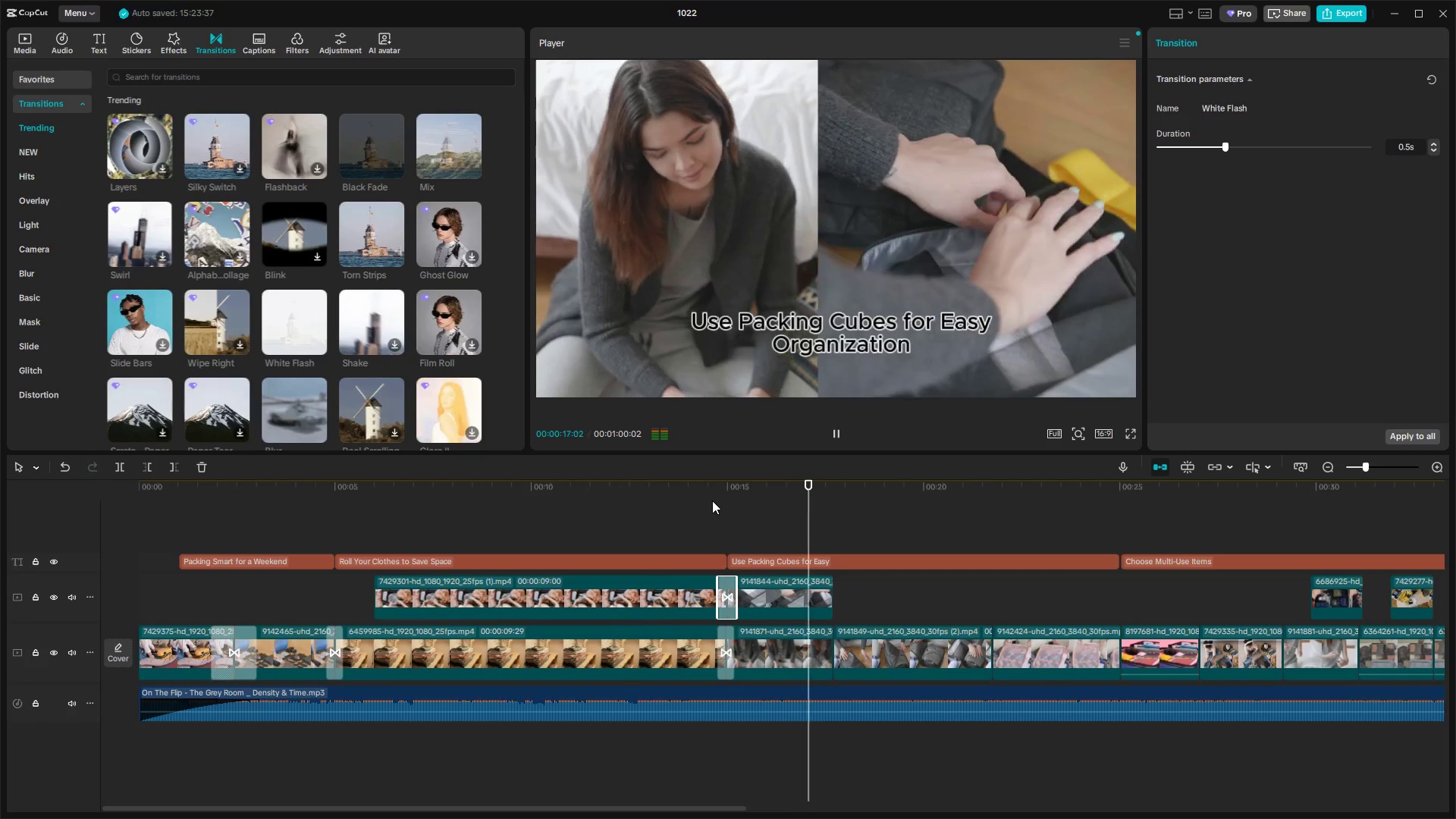 
key(Space)
 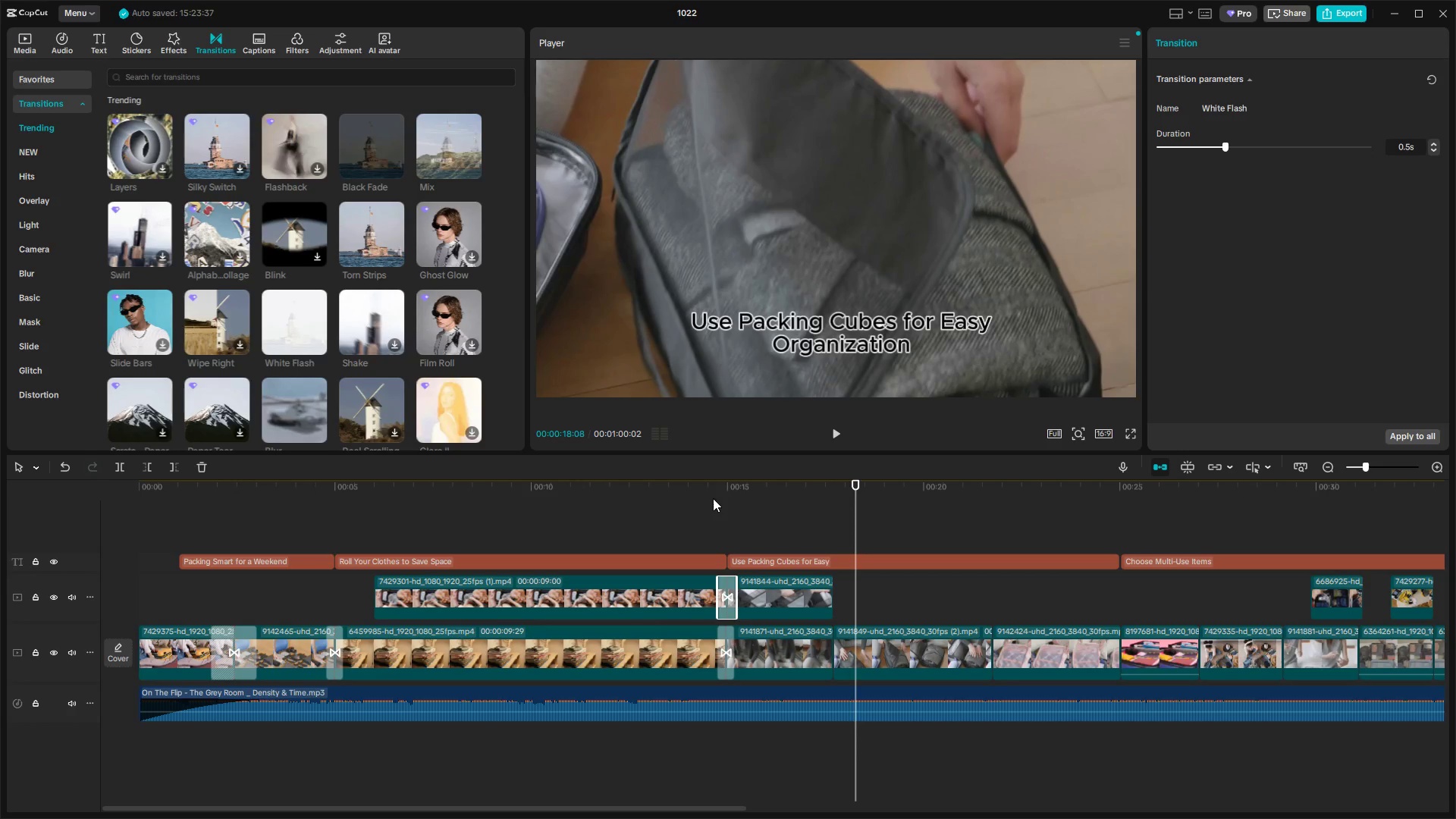 
scroll: coordinate [362, 328], scroll_direction: down, amount: 1.0
 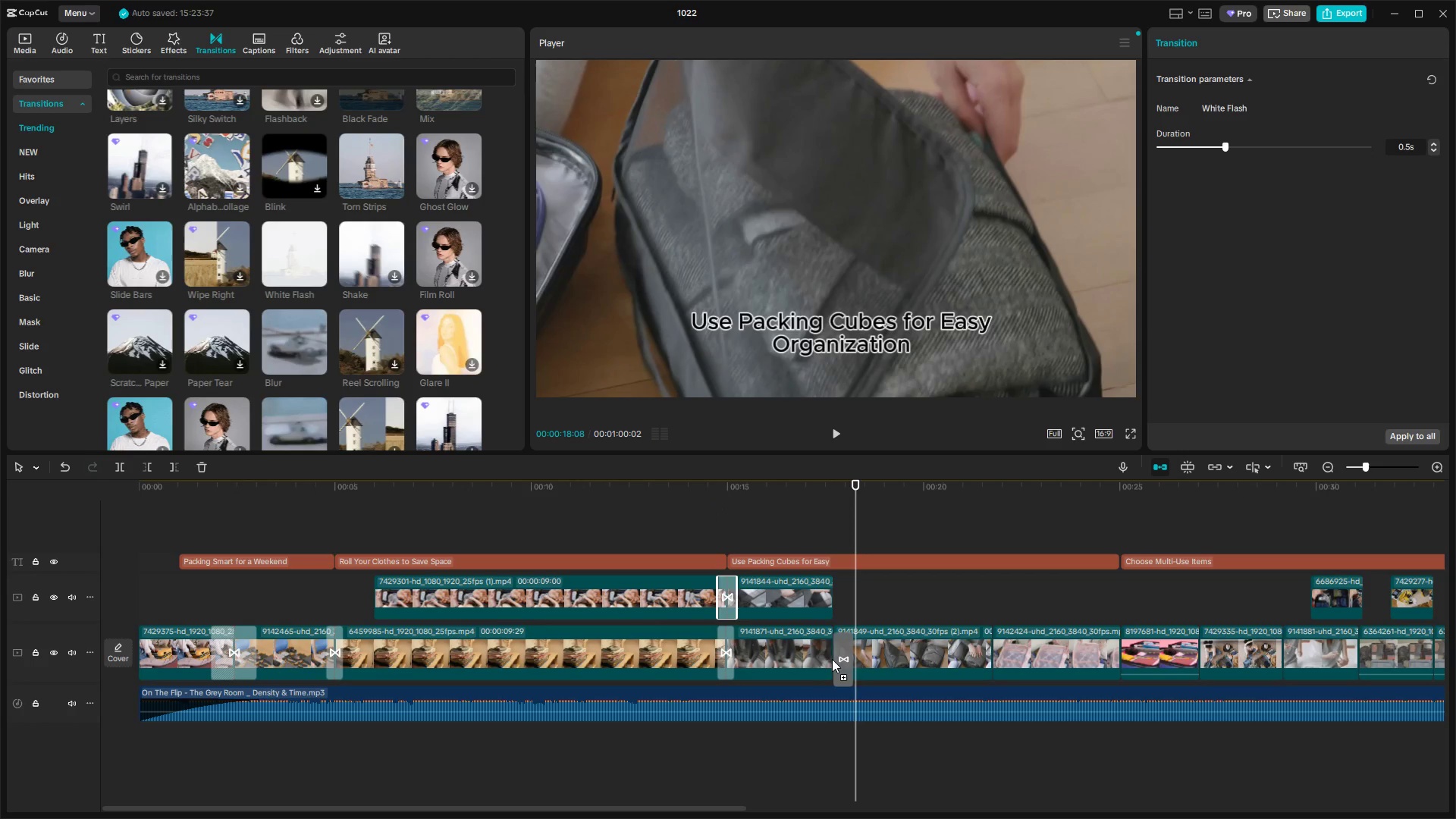 
left_click([811, 493])
 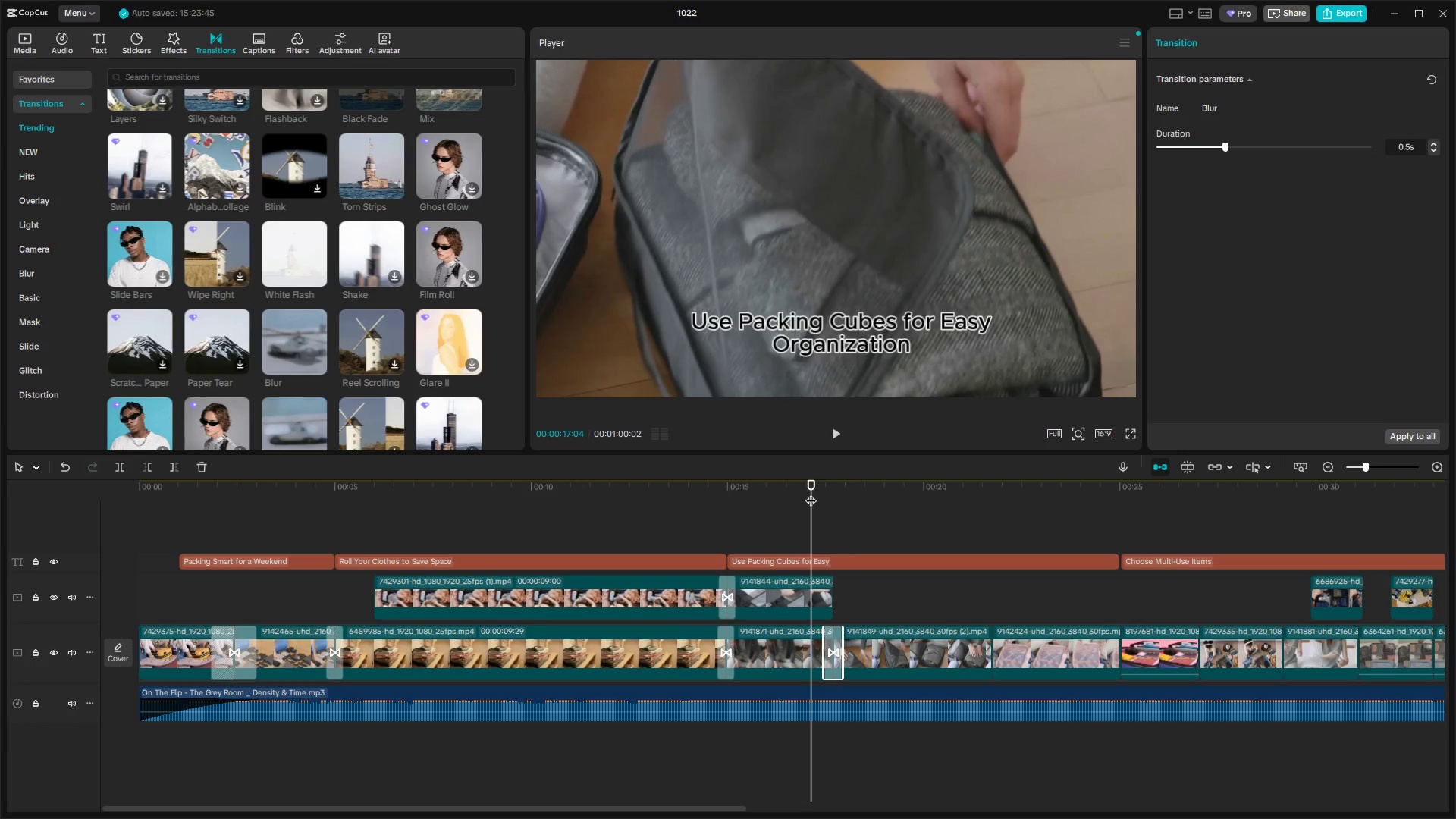 
key(Space)
 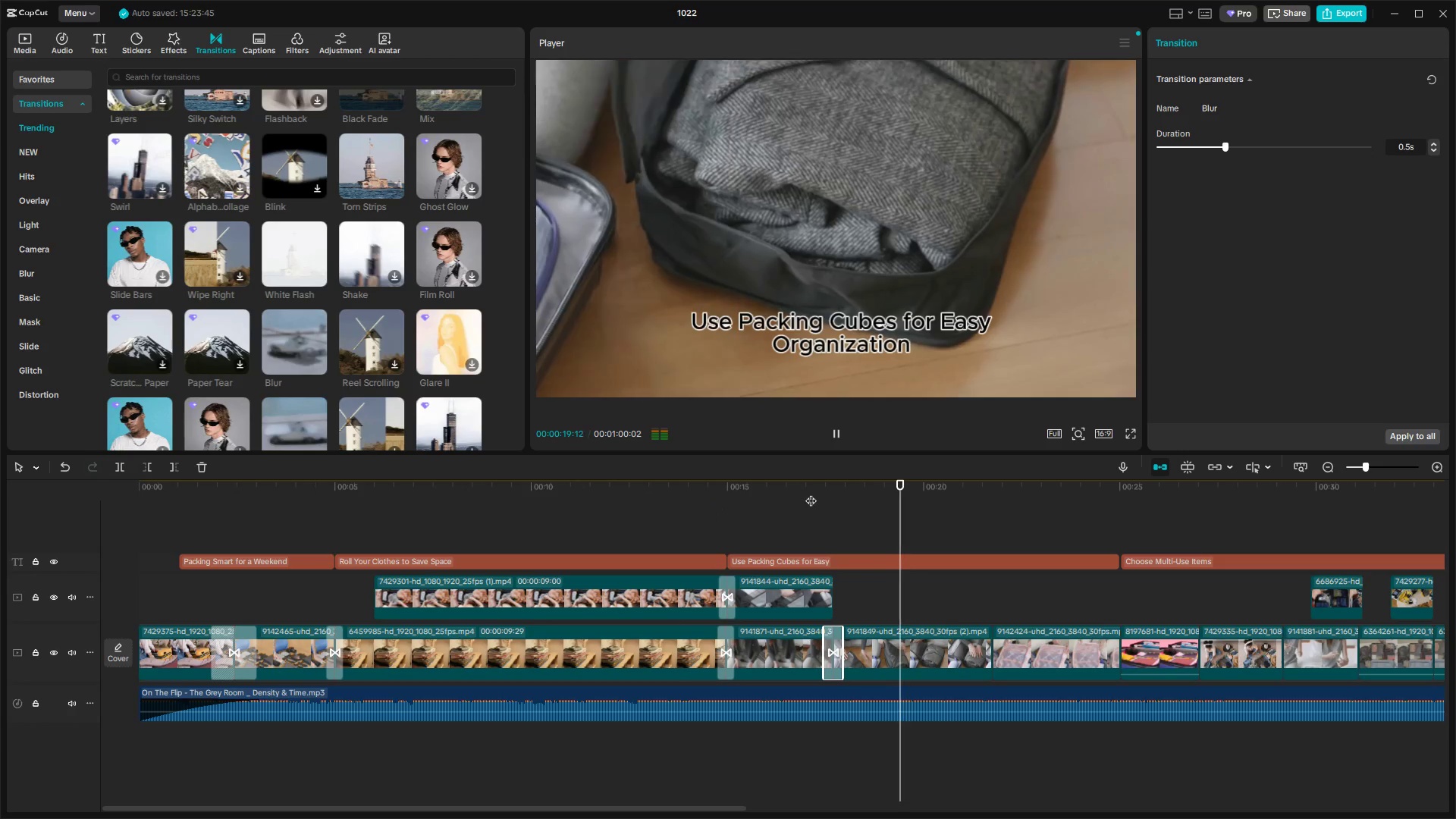 
key(Space)
 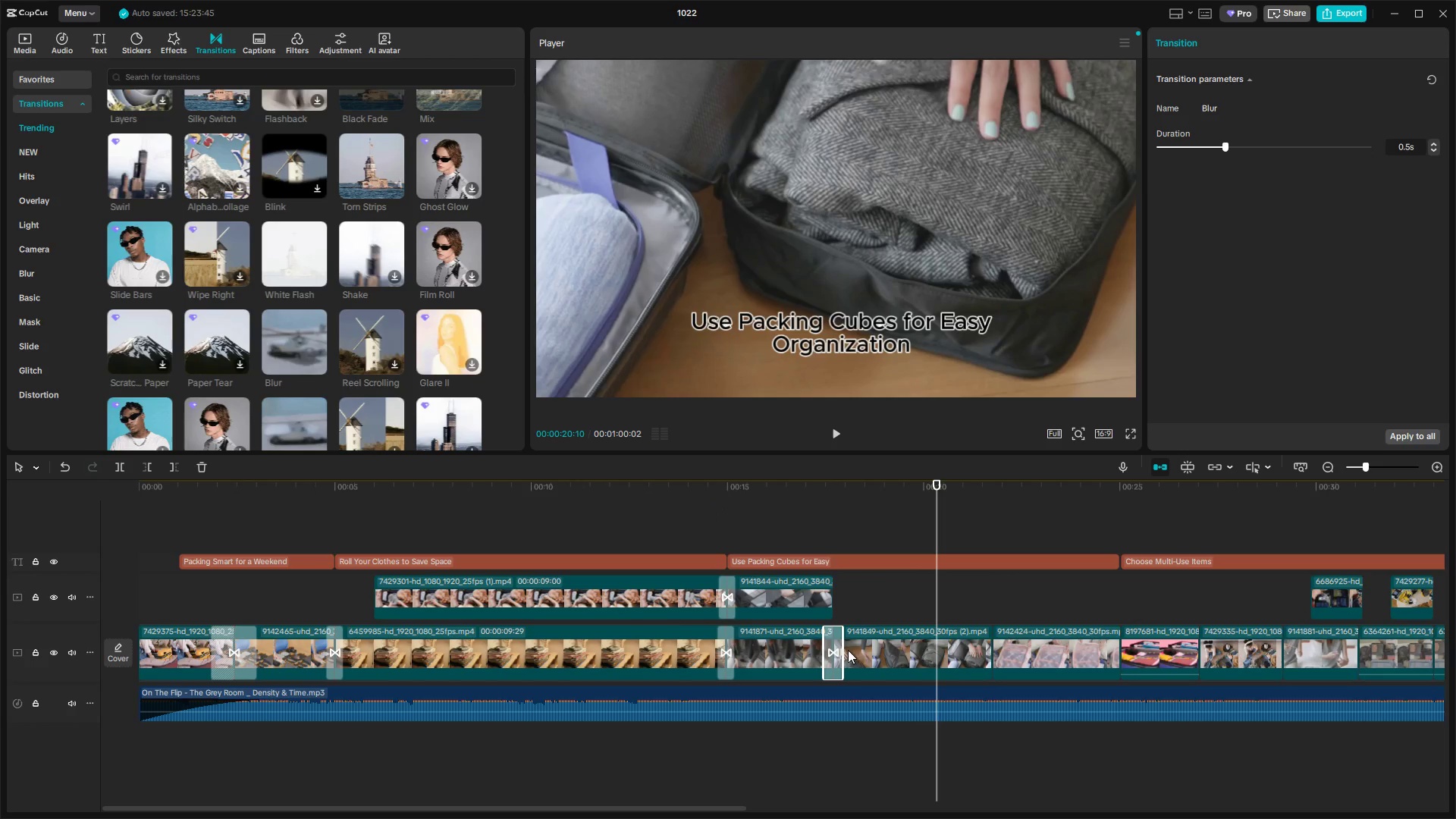 
left_click([831, 648])
 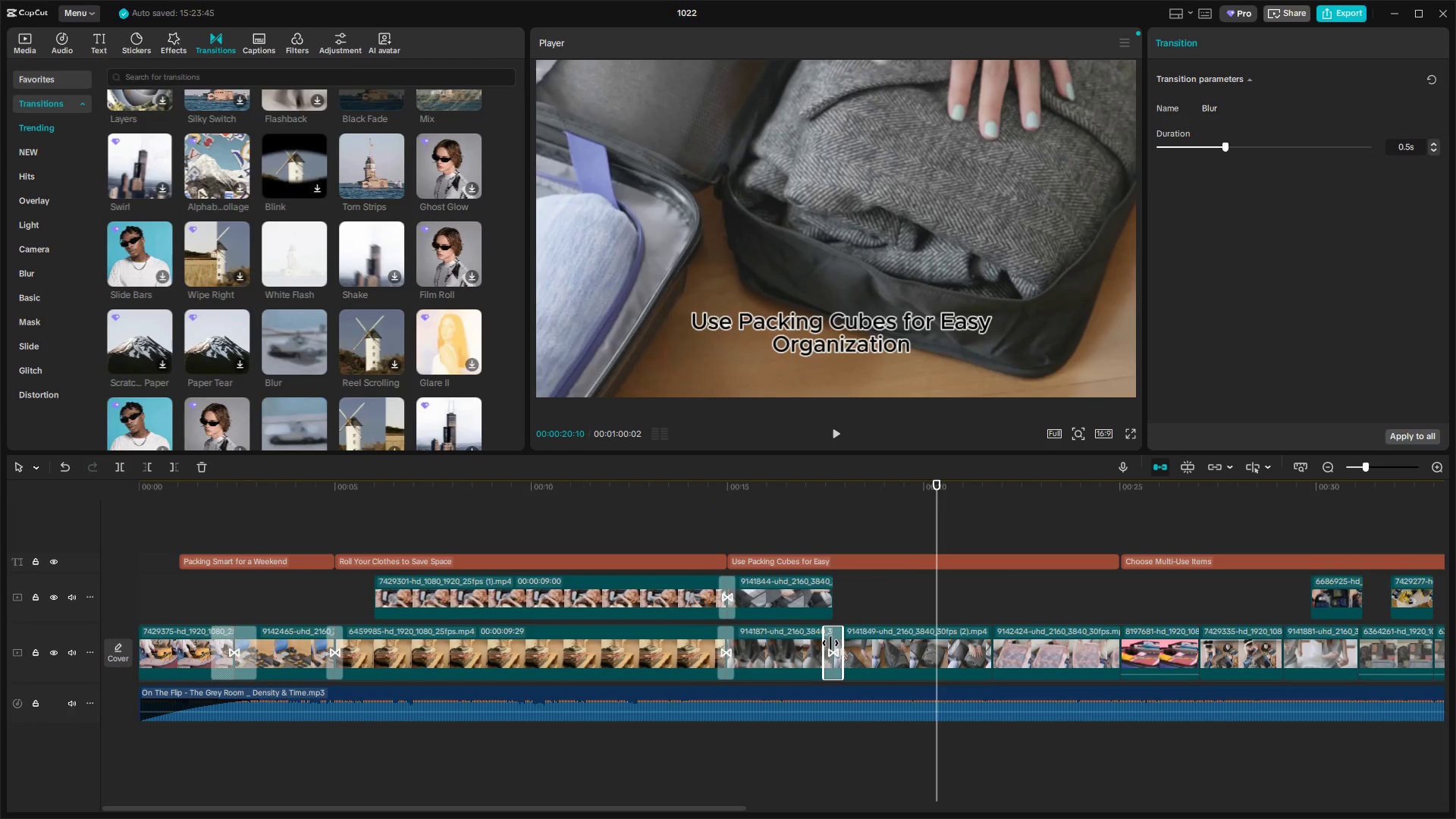 
key(Delete)
 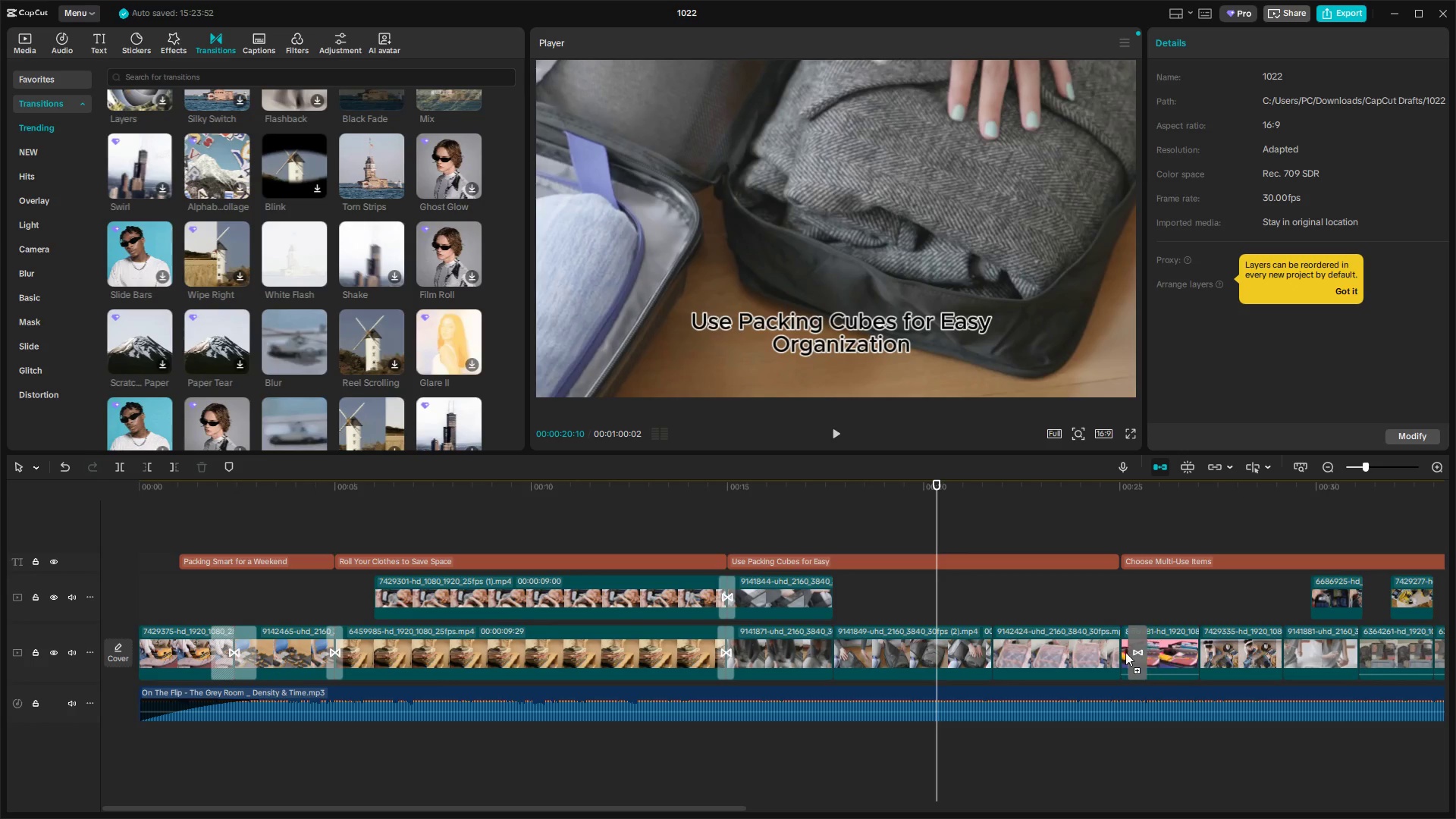 
key(Space)
 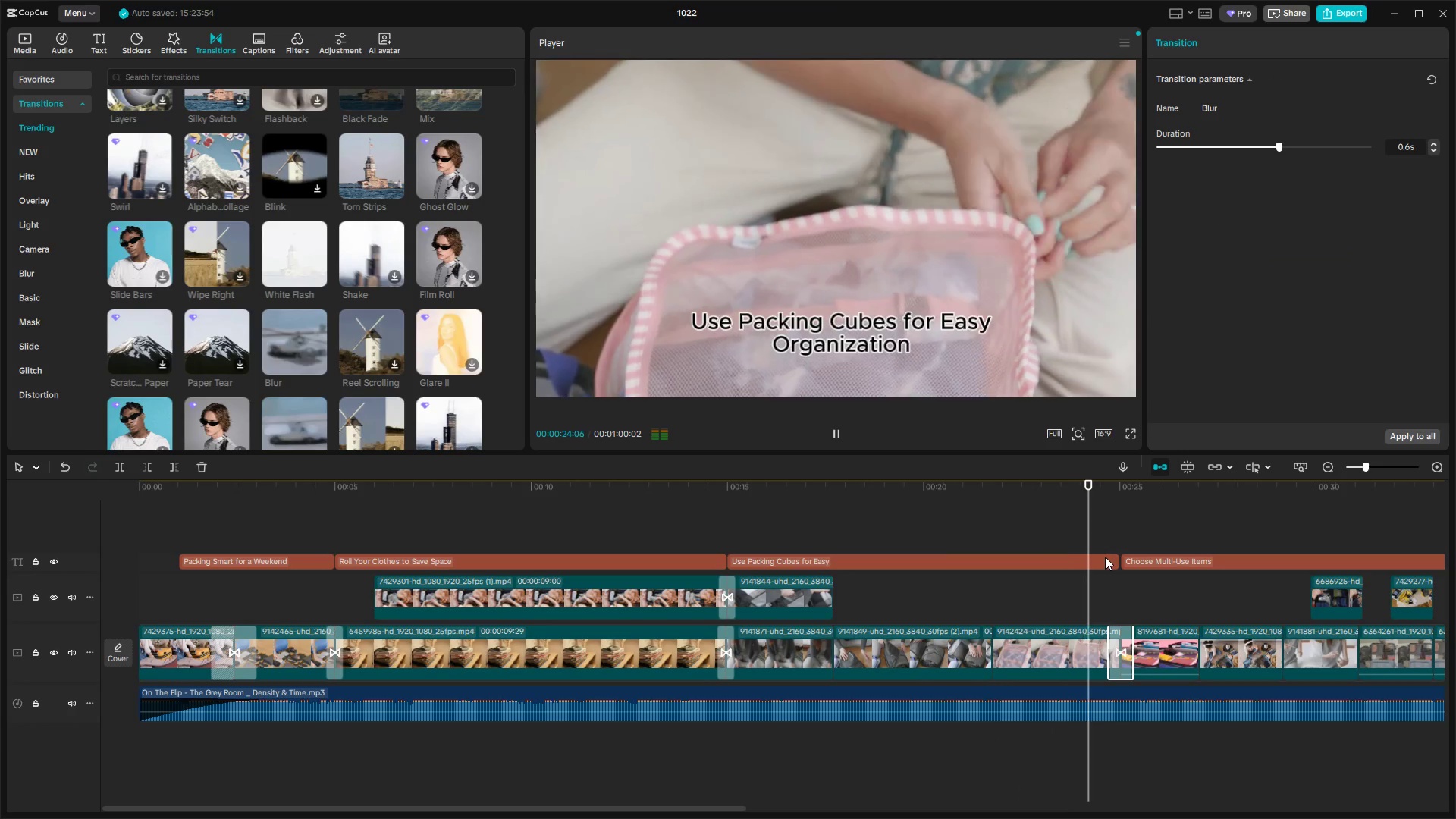 
wait(8.9)
 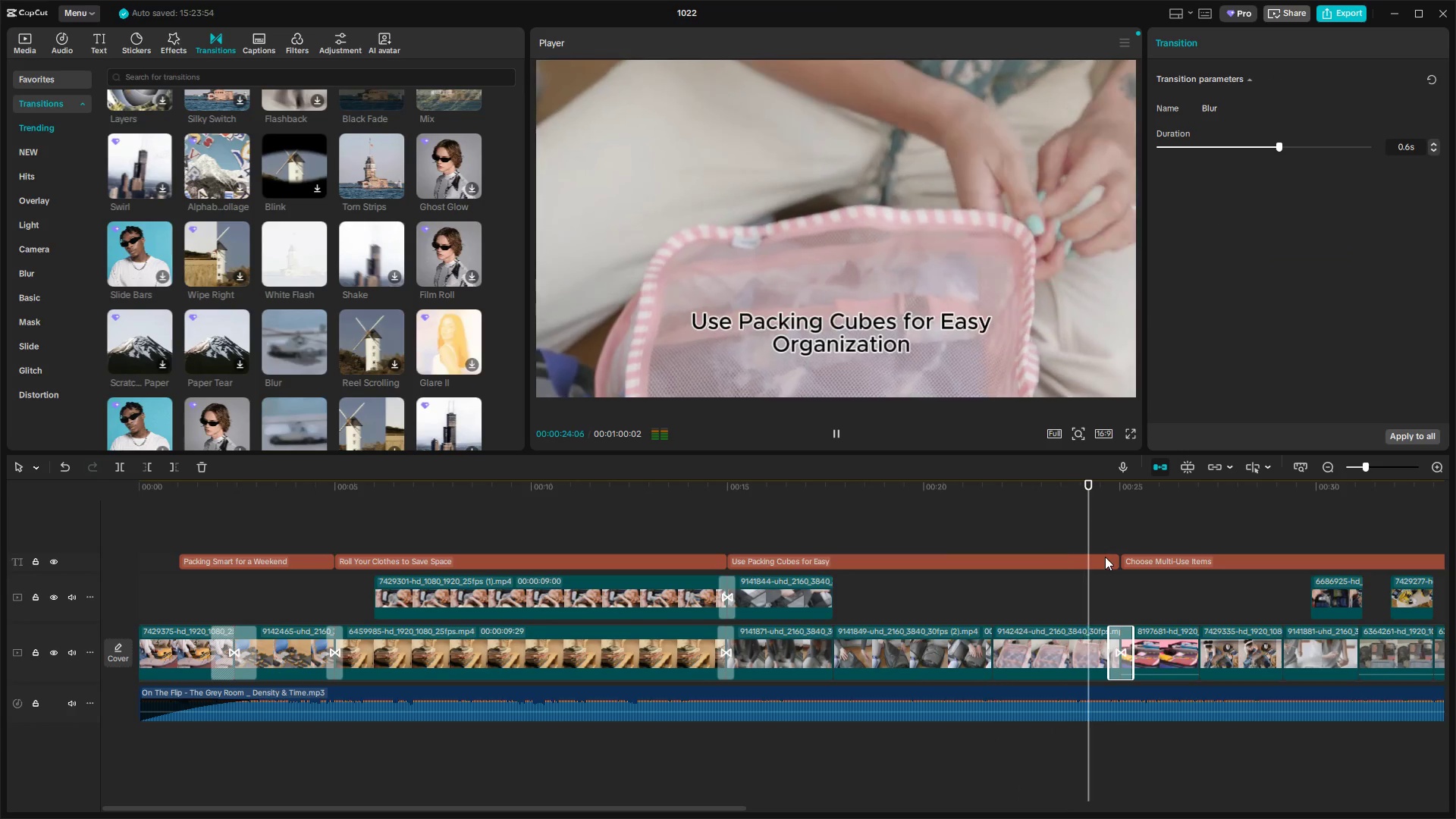 
hold_key(key=ControlLeft, duration=1.5)
scroll: coordinate [1114, 563], scroll_direction: down, amount: 7.0
 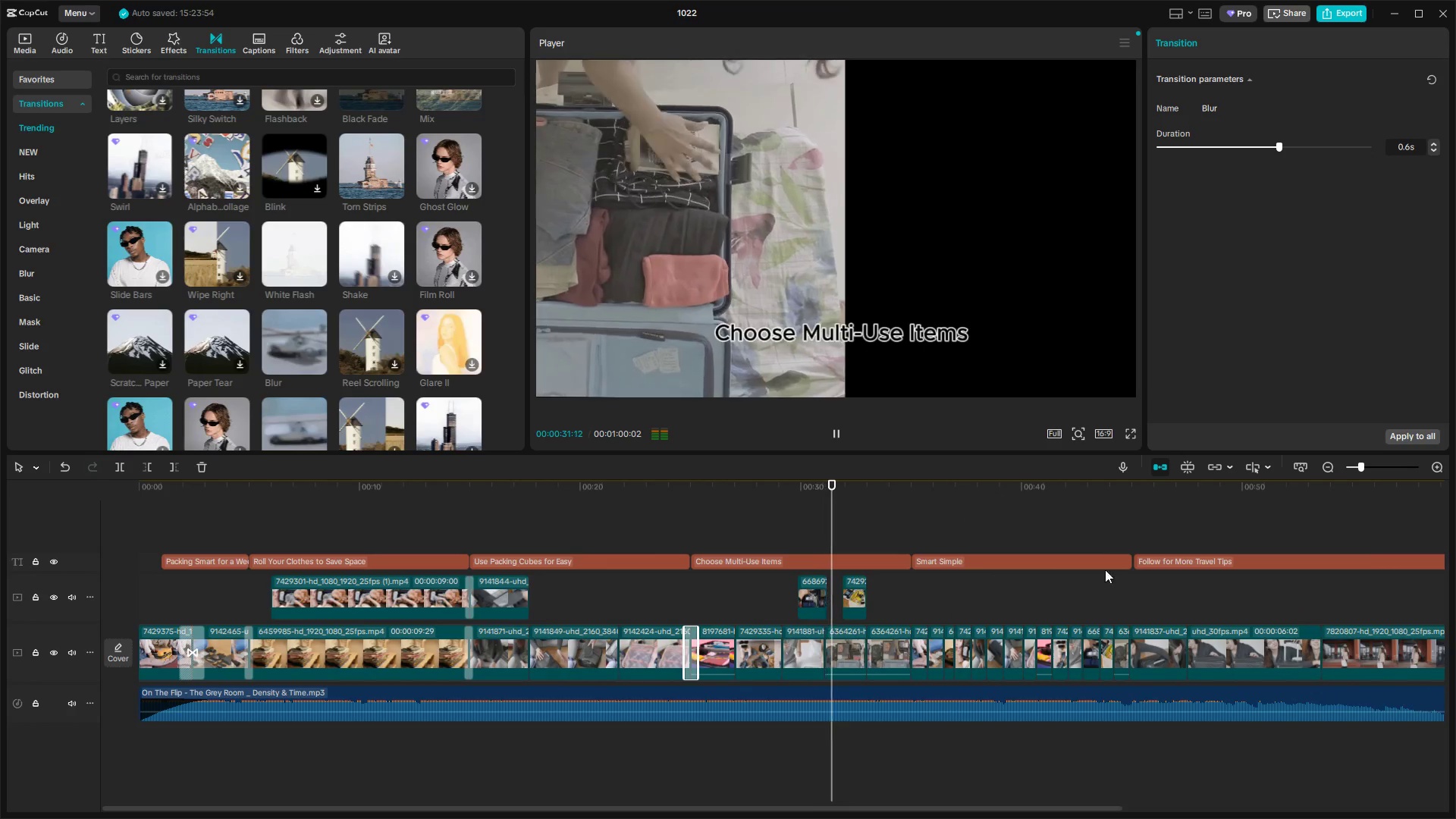 
hold_key(key=ControlLeft, duration=0.47)
 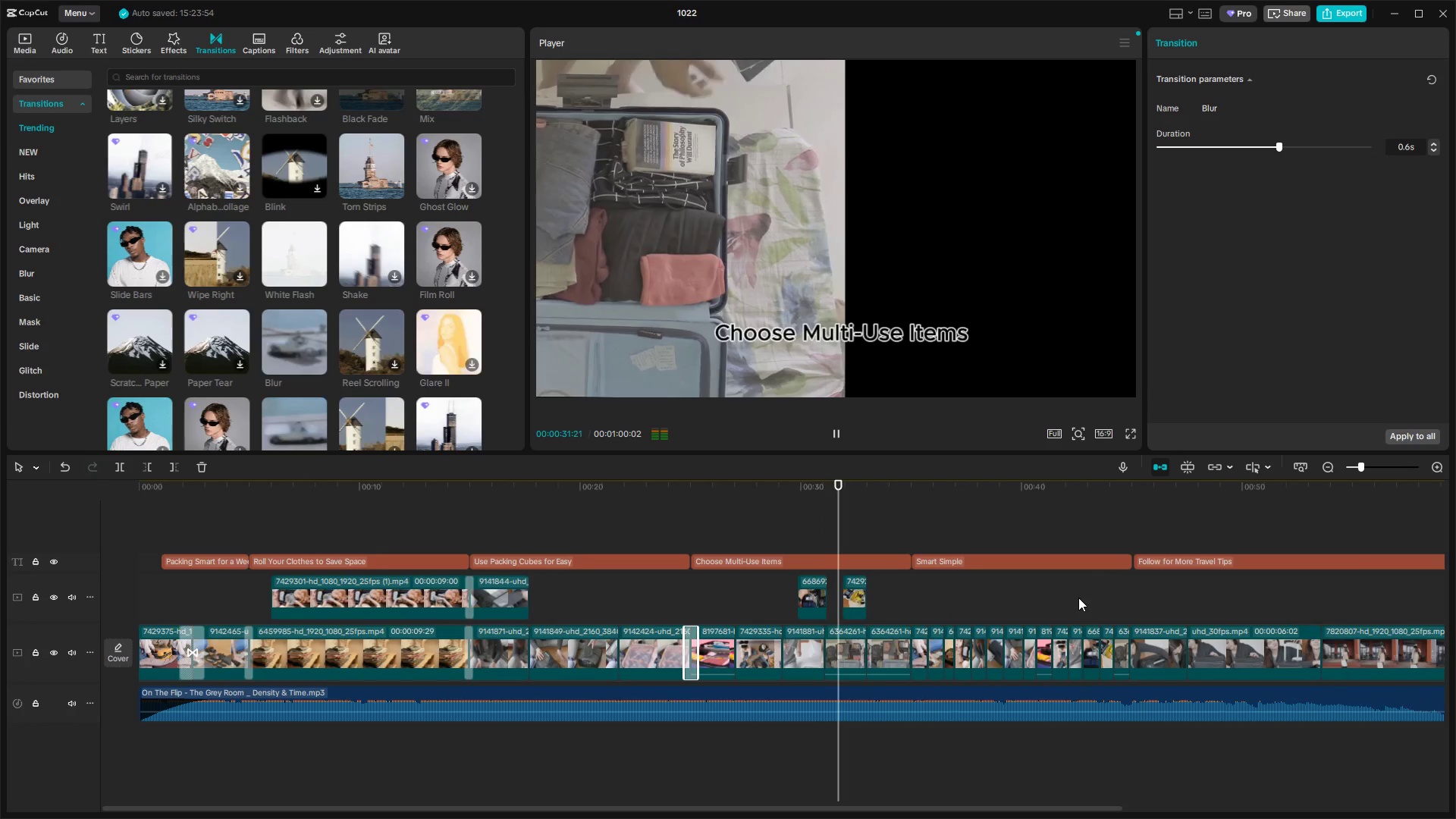 
key(Alt+AltLeft)
 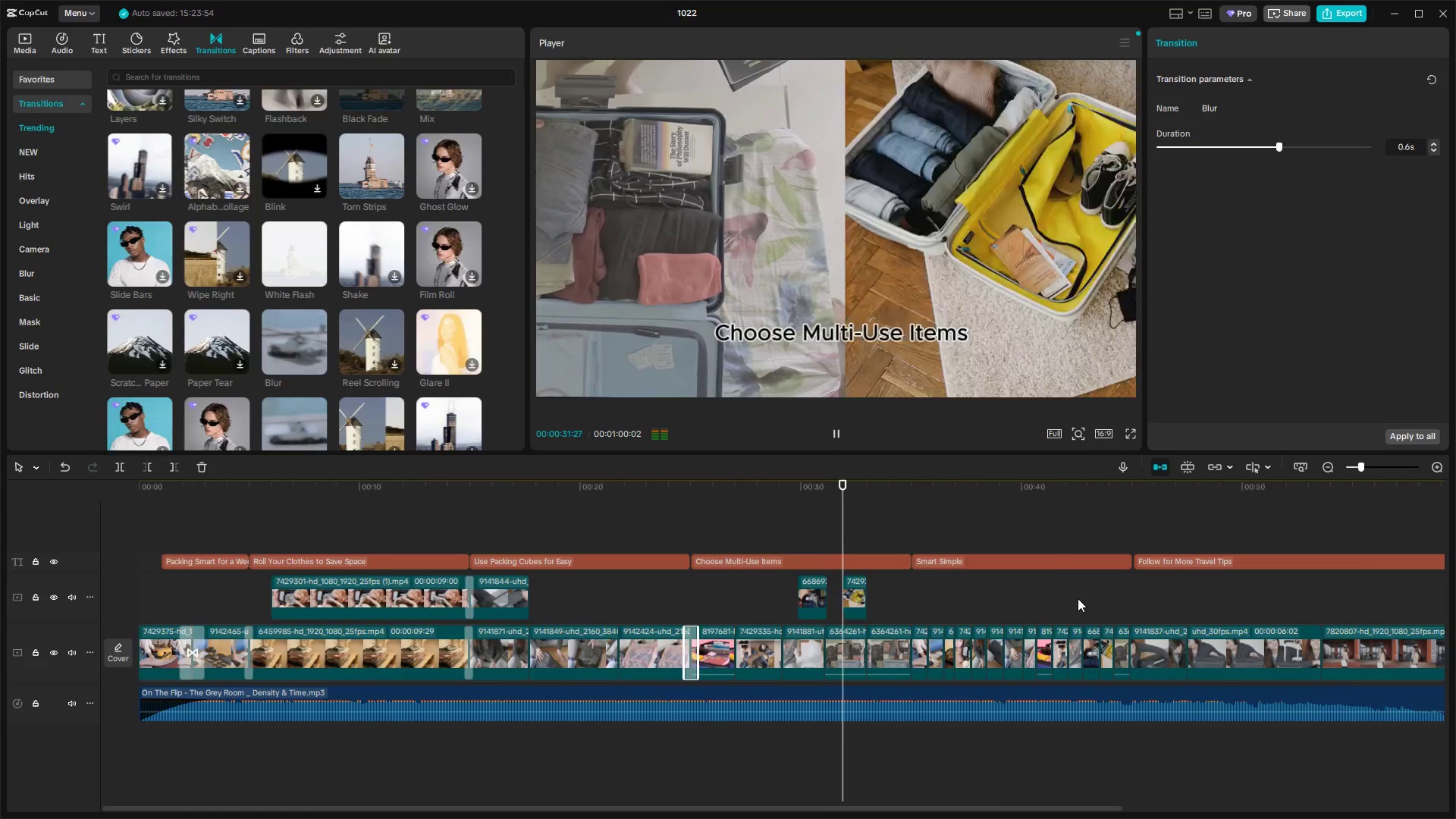 
key(Alt+Tab)